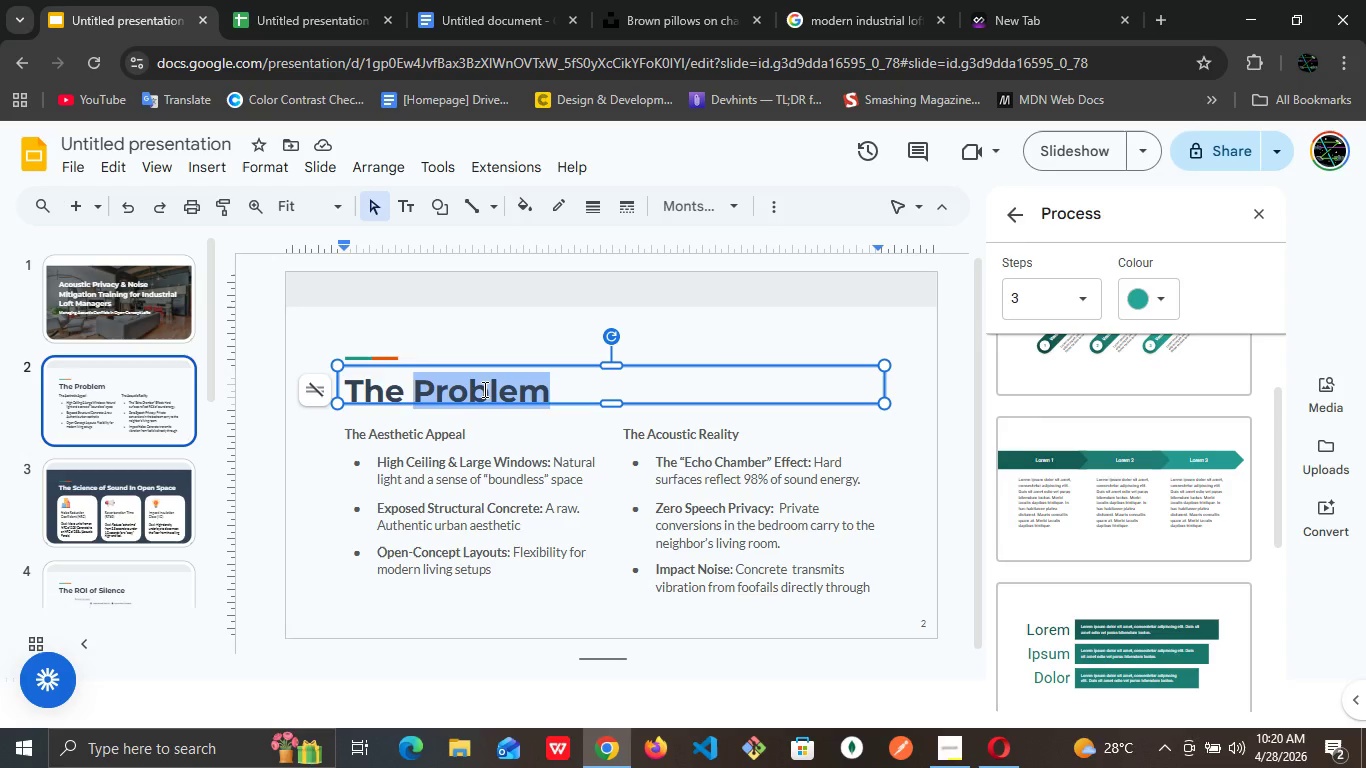 
triple_click([483, 389])
 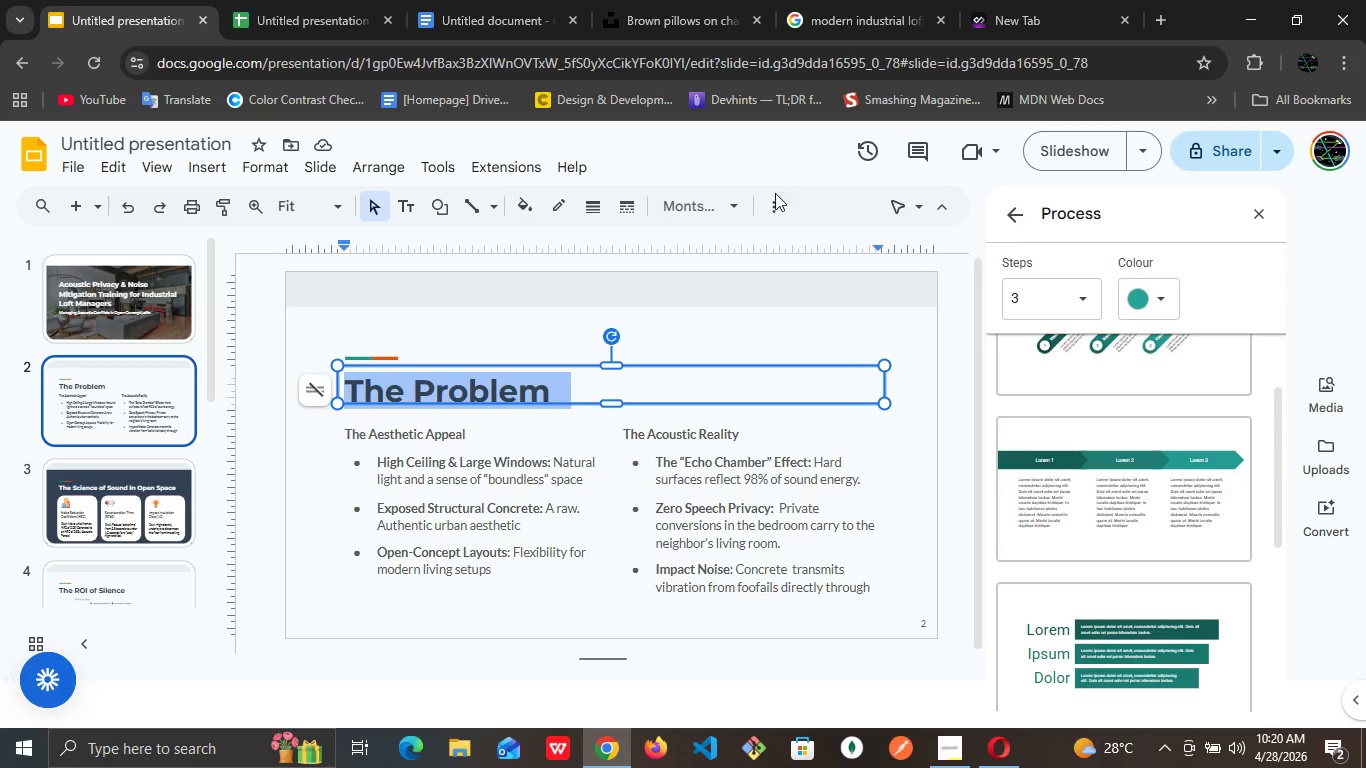 
left_click([775, 195])
 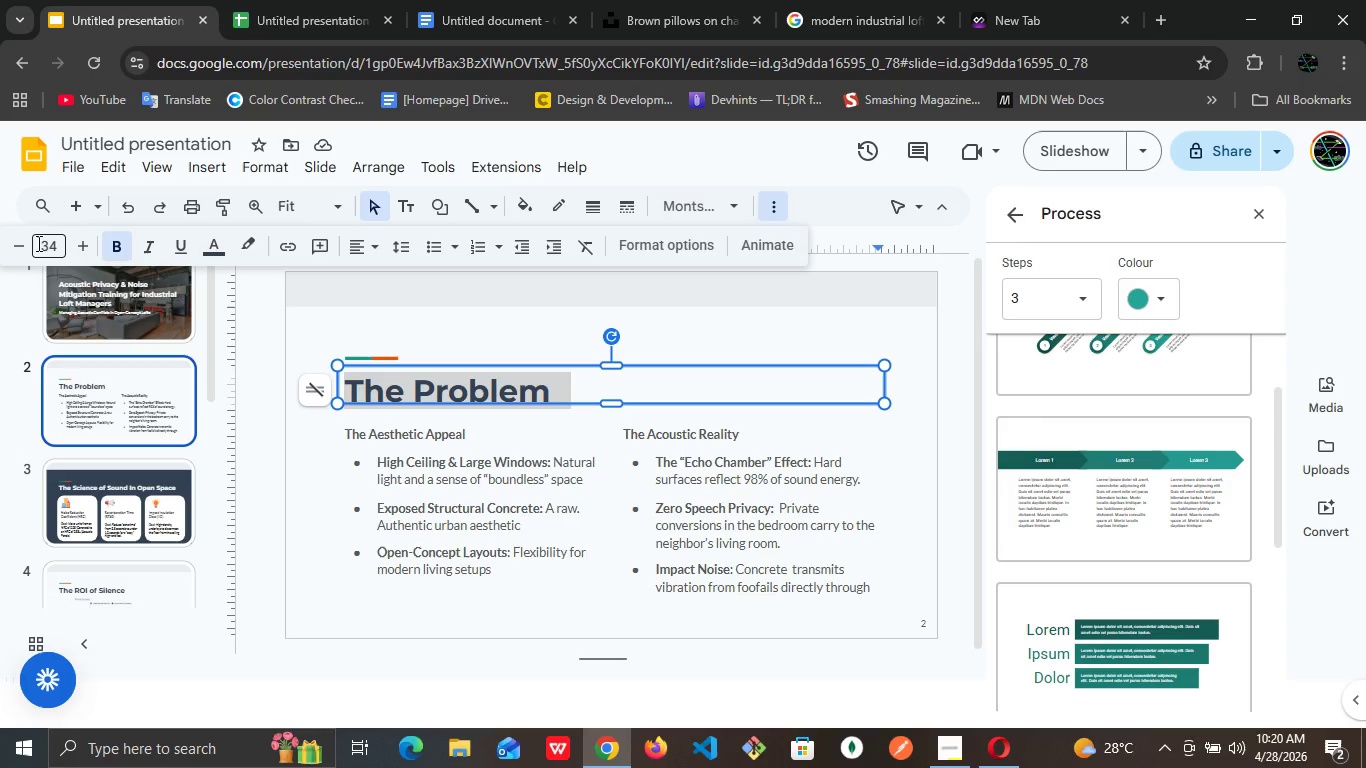 
left_click([49, 243])
 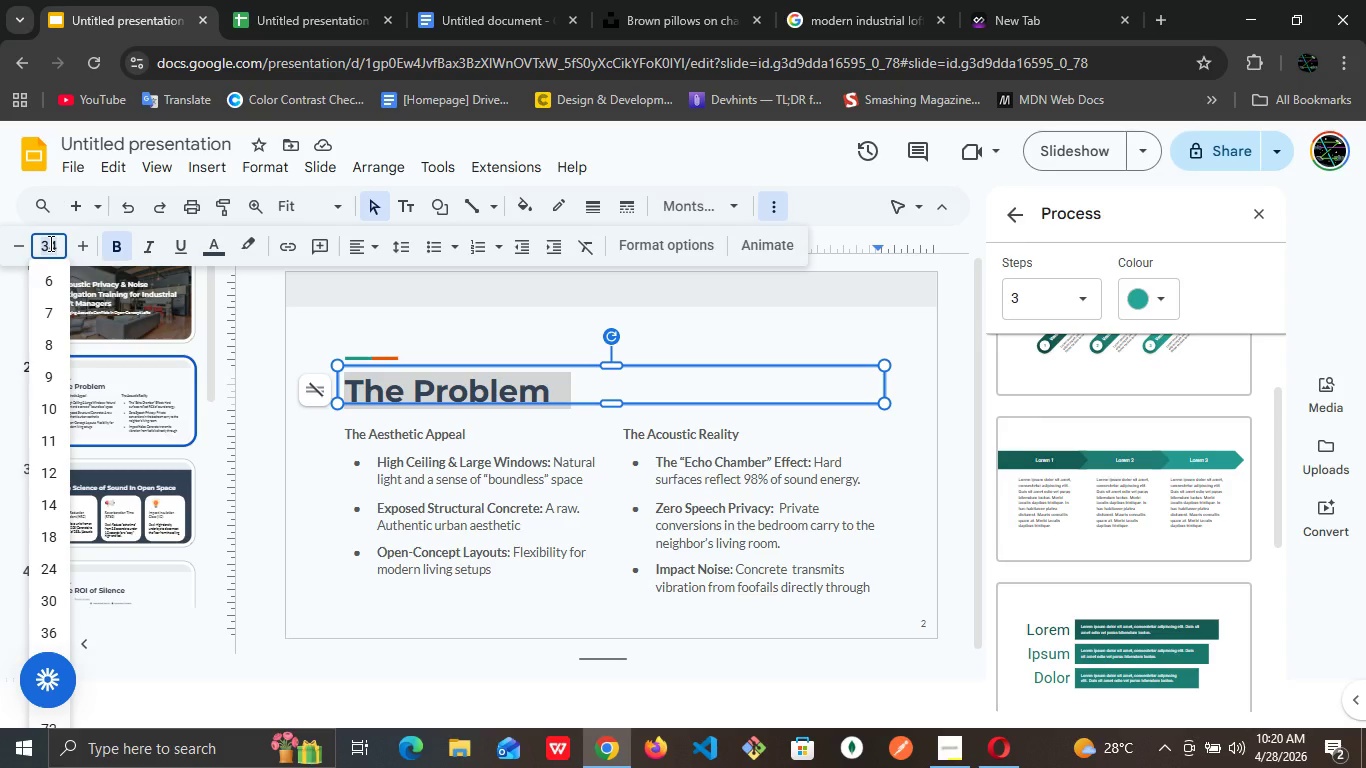 
type(32)
 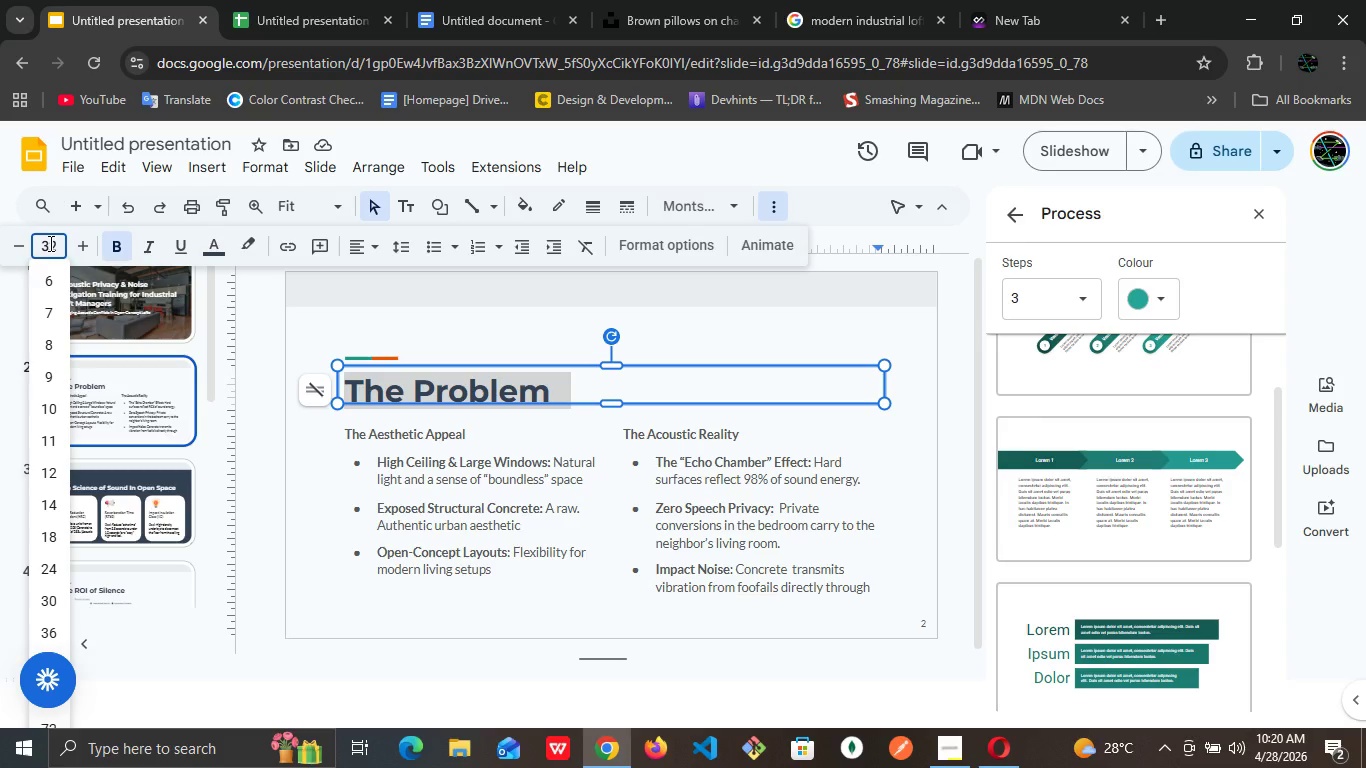 
key(Enter)
 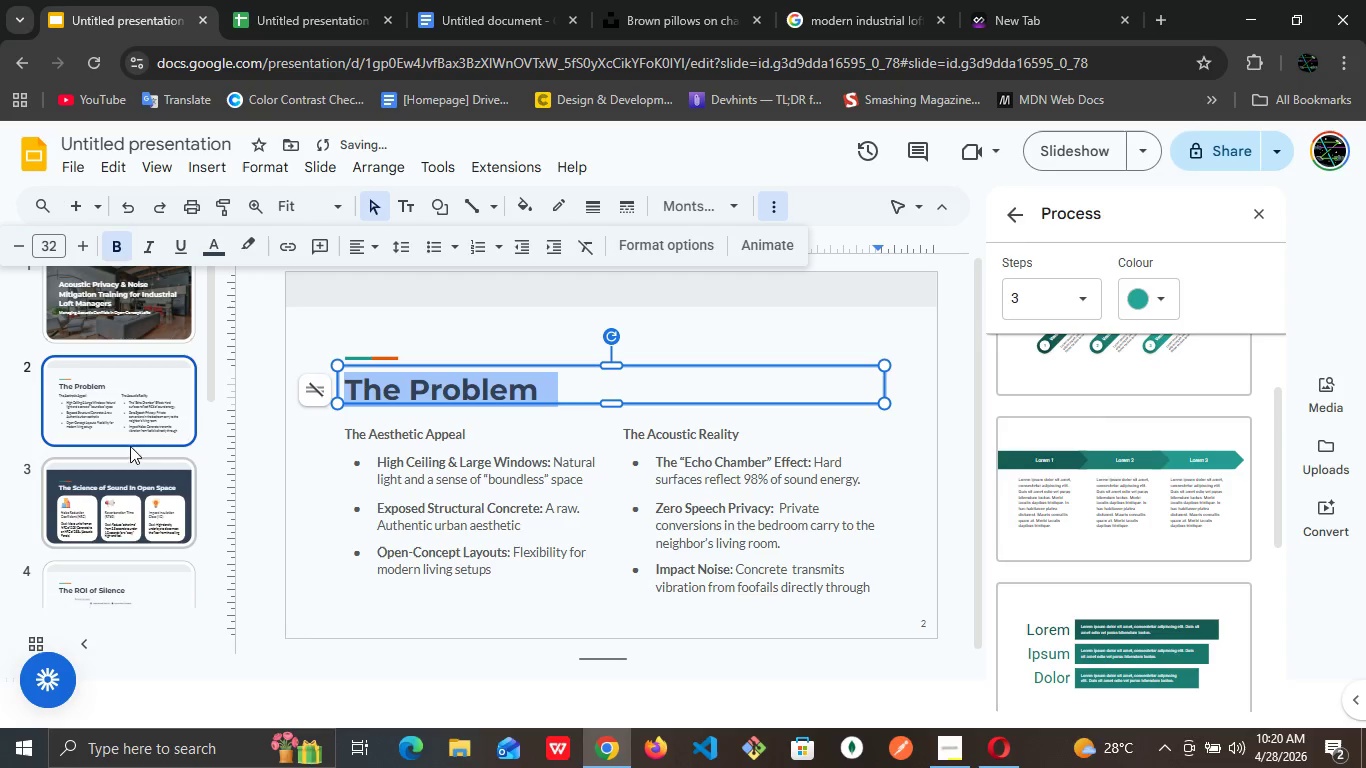 
left_click([130, 483])
 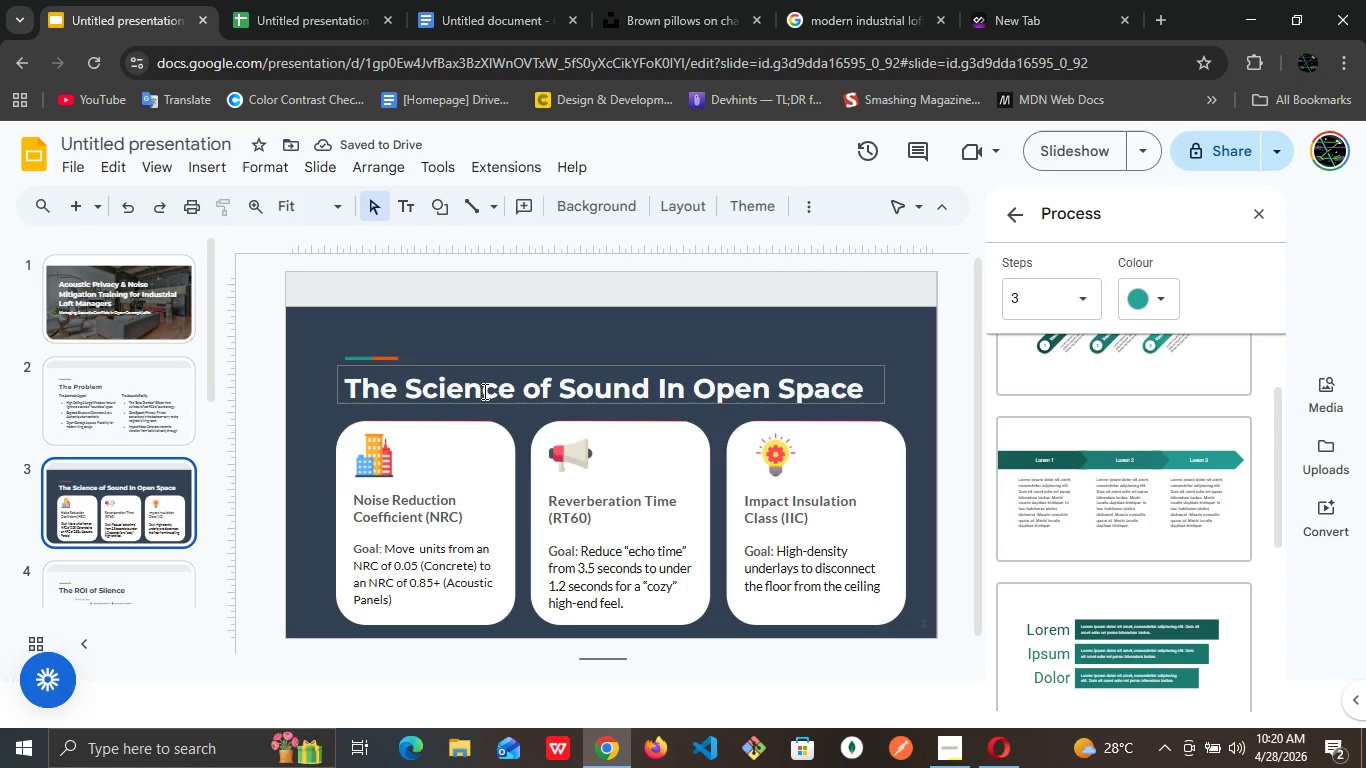 
left_click([483, 391])
 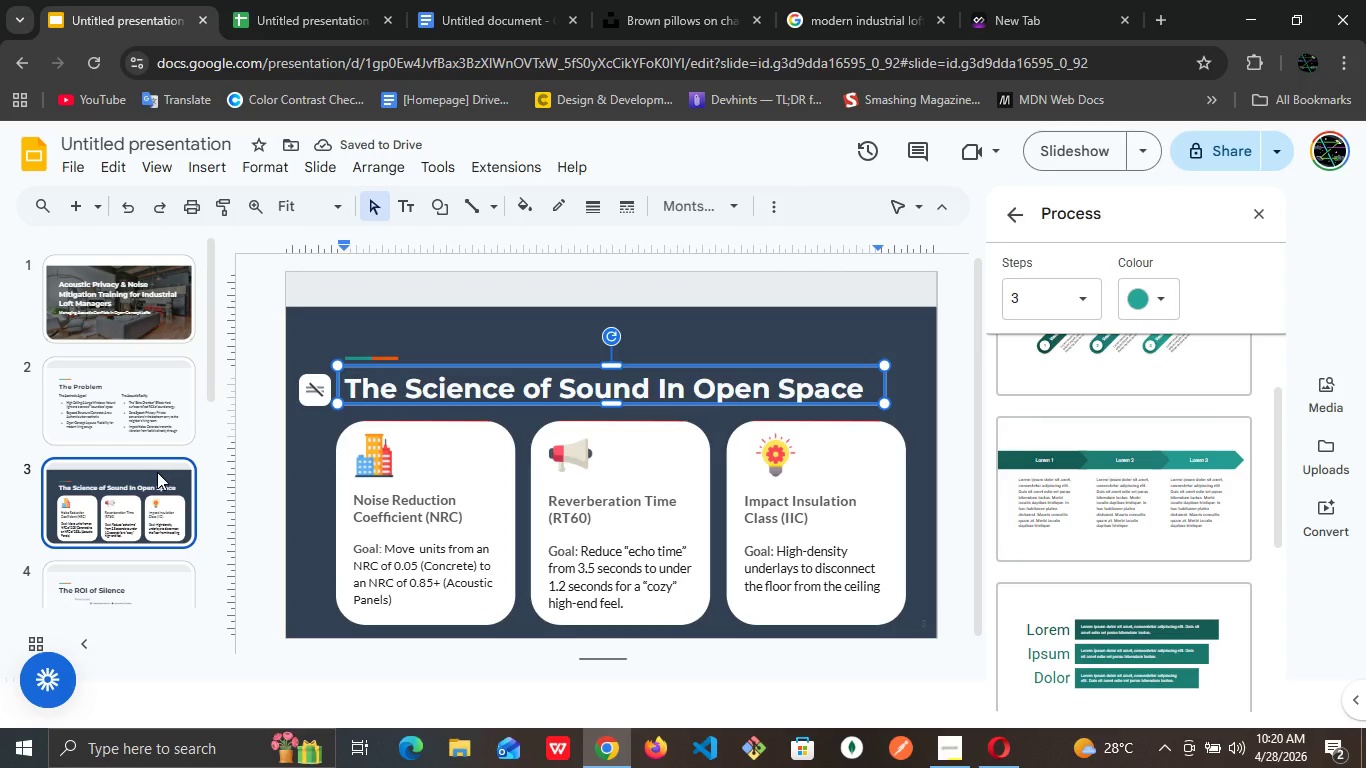 
scroll: coordinate [157, 472], scroll_direction: down, amount: 1.0
 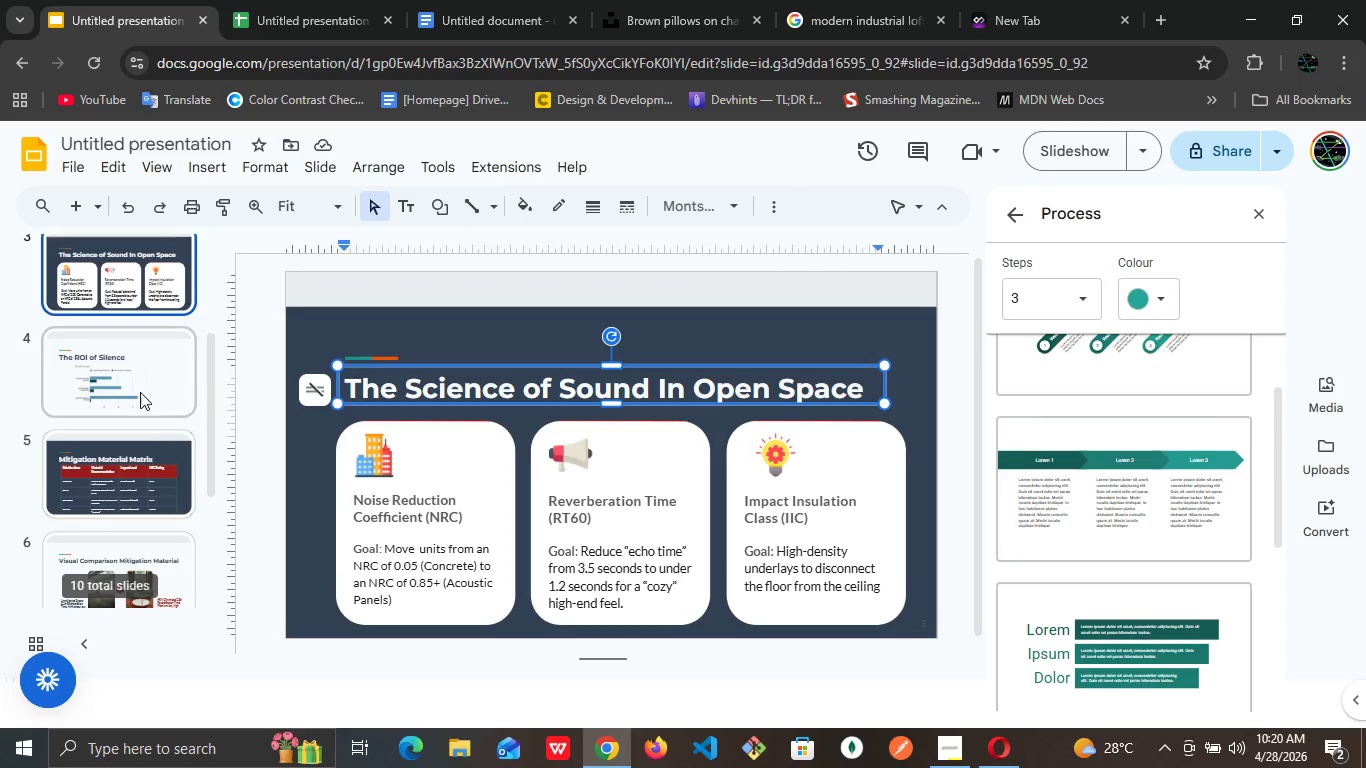 
left_click([140, 386])
 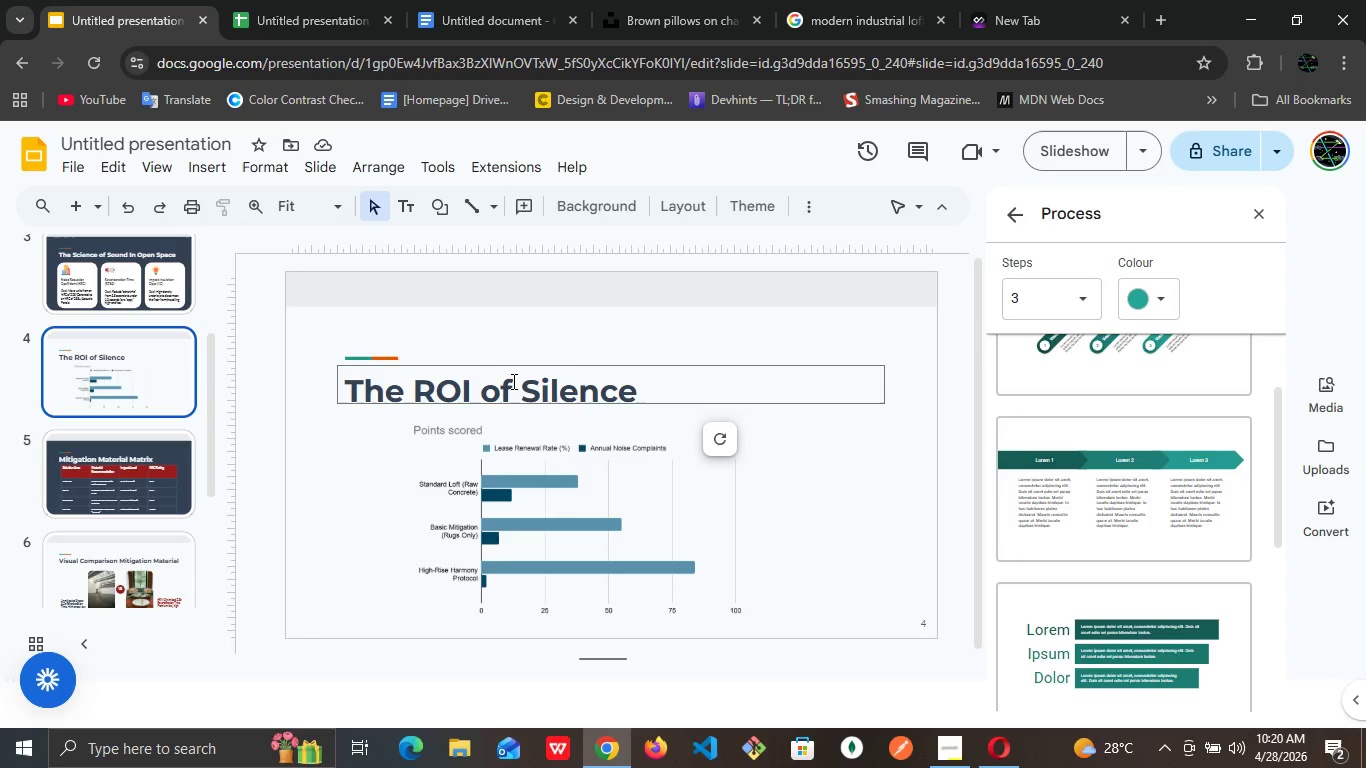 
double_click([512, 381])
 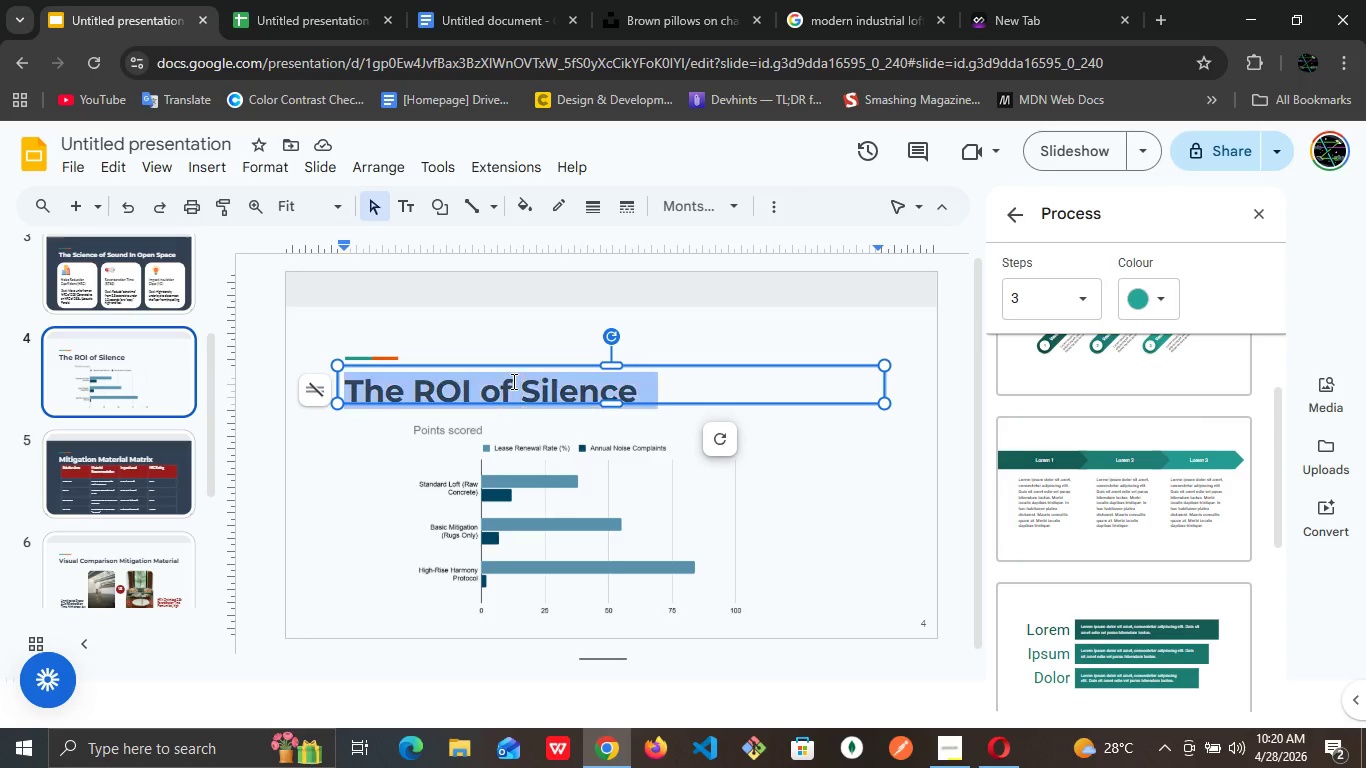 
triple_click([512, 381])
 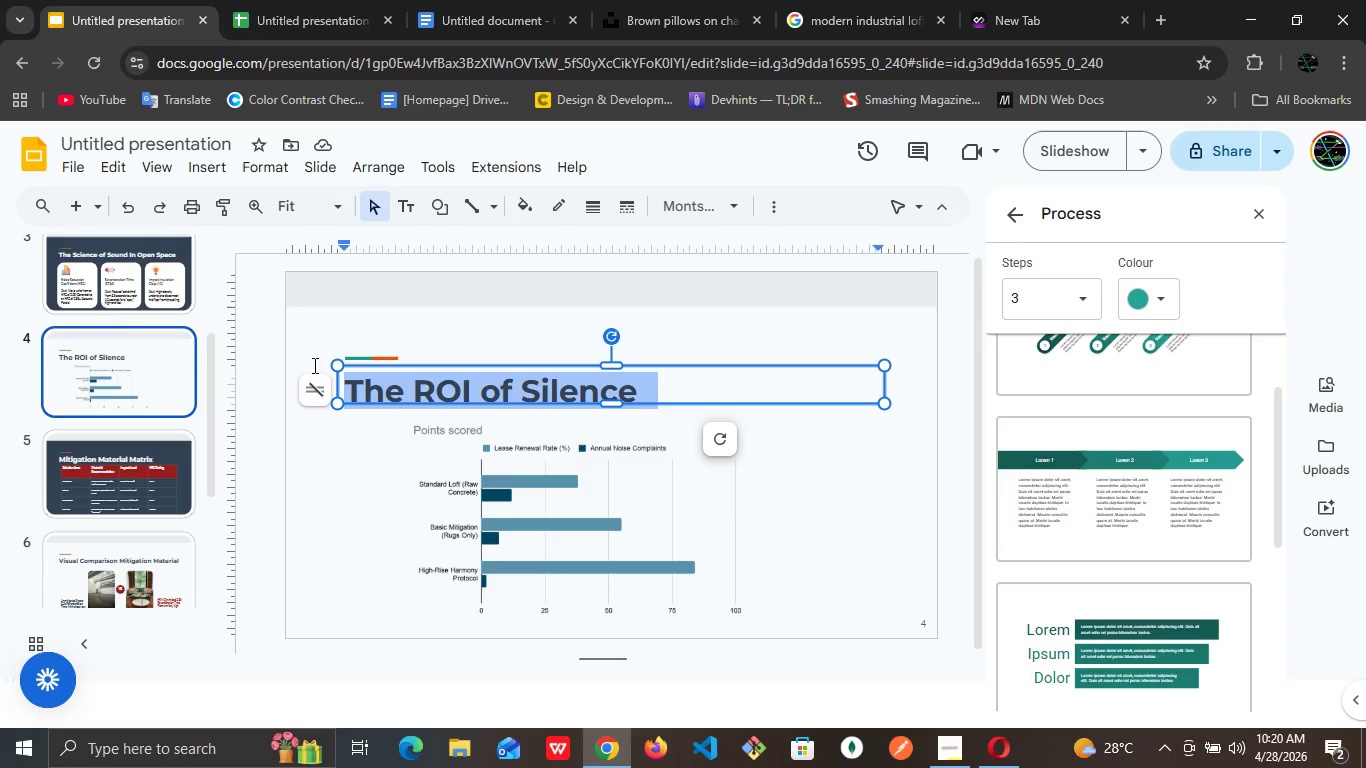 
scroll: coordinate [164, 307], scroll_direction: up, amount: 1.0
 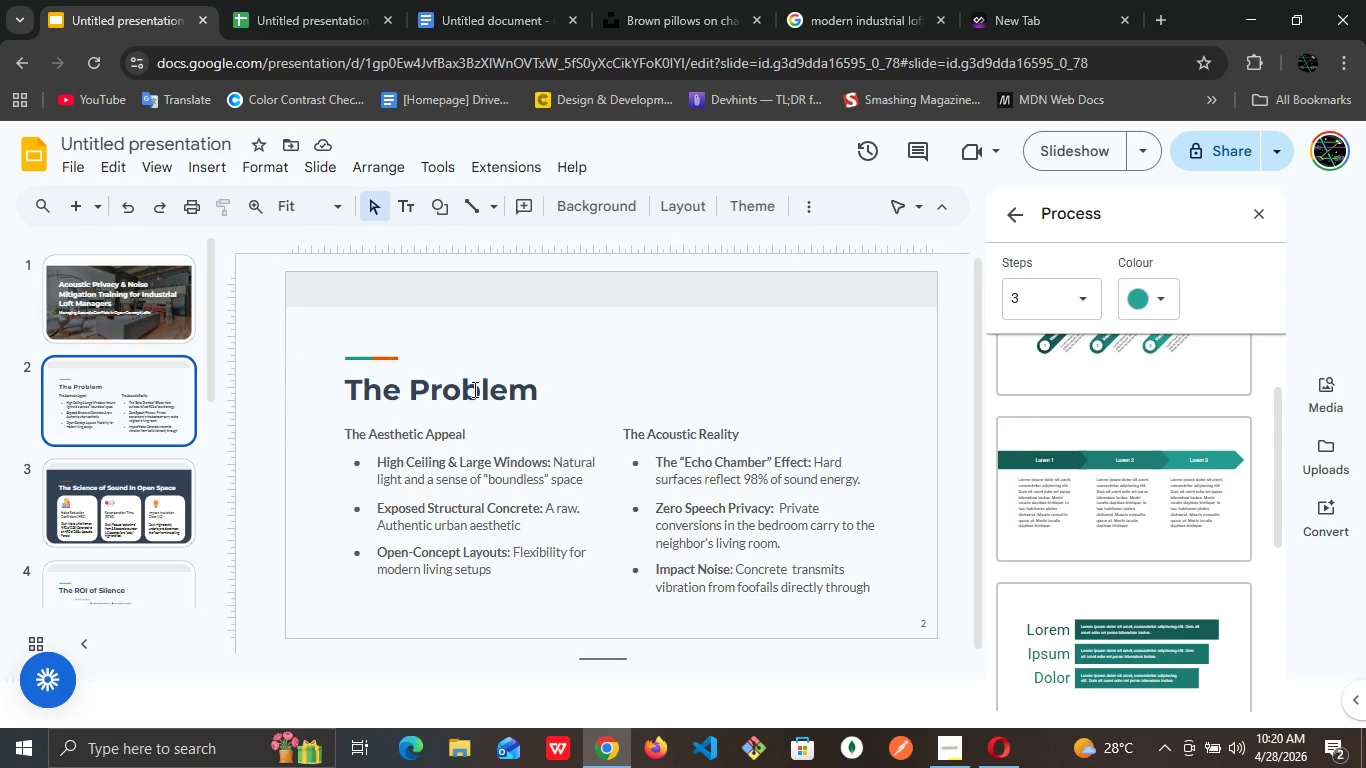 
double_click([495, 391])
 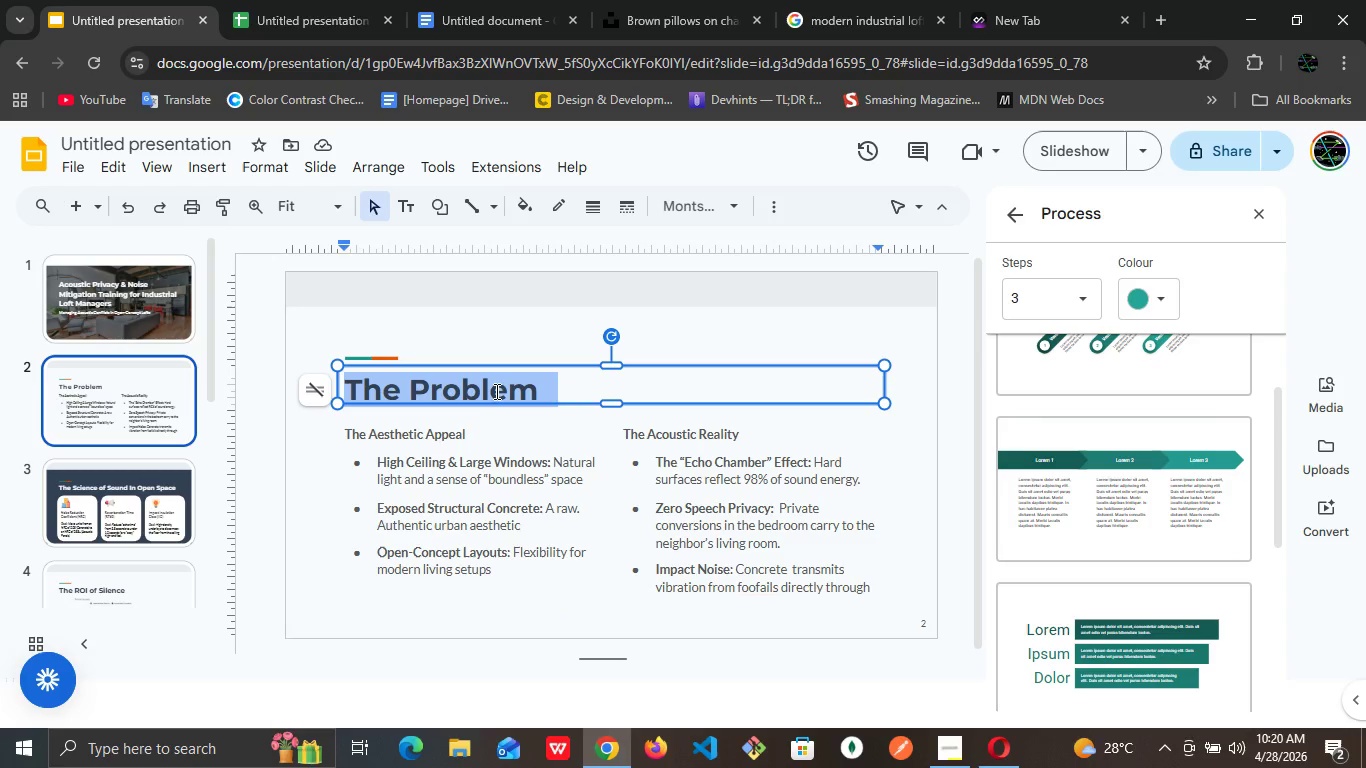 
triple_click([495, 391])
 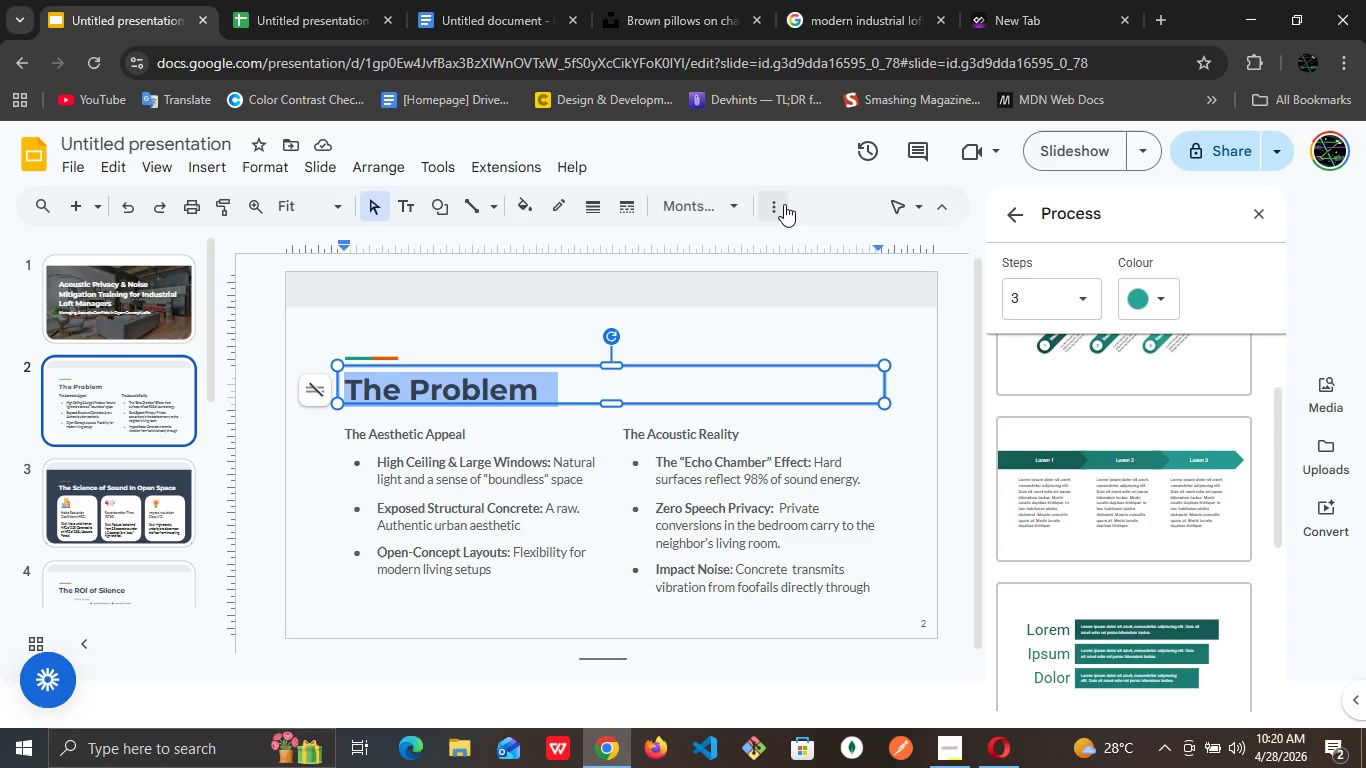 
left_click([765, 202])
 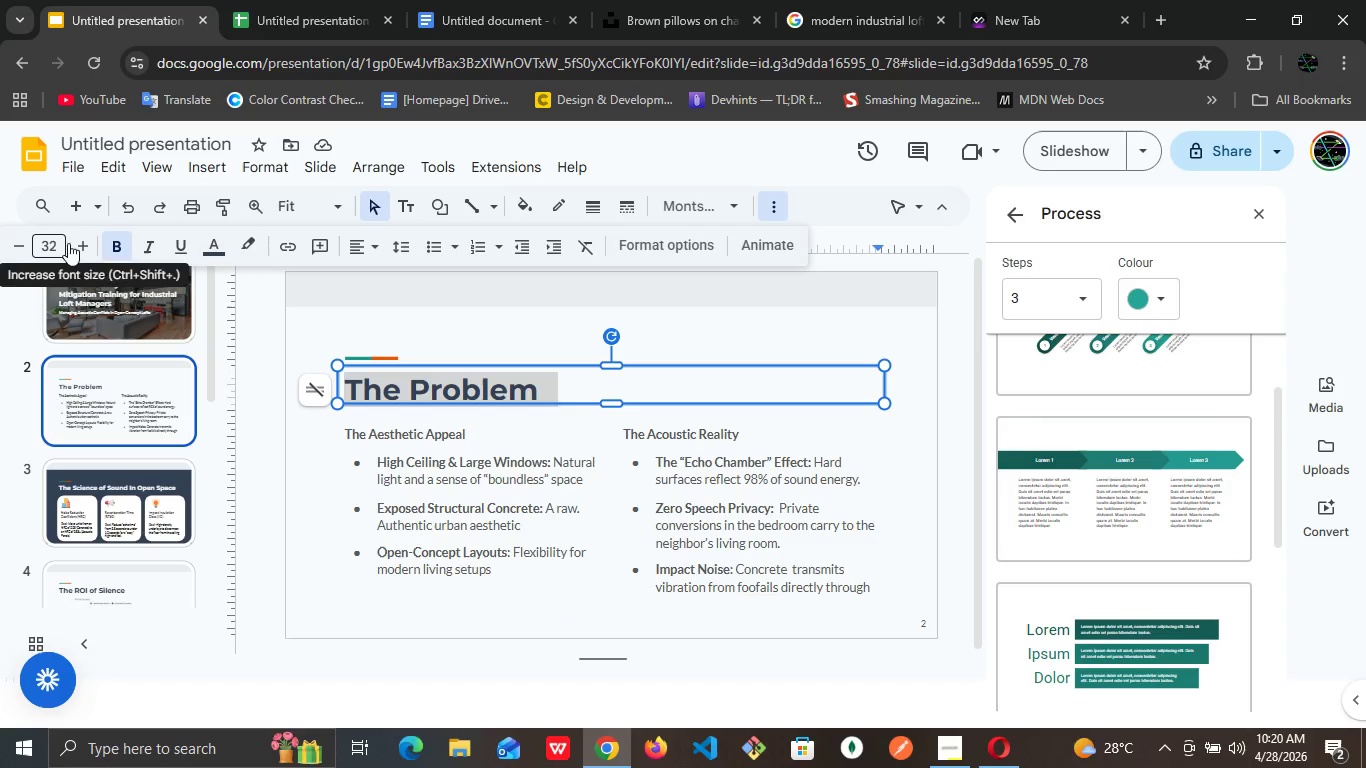 
double_click([58, 245])
 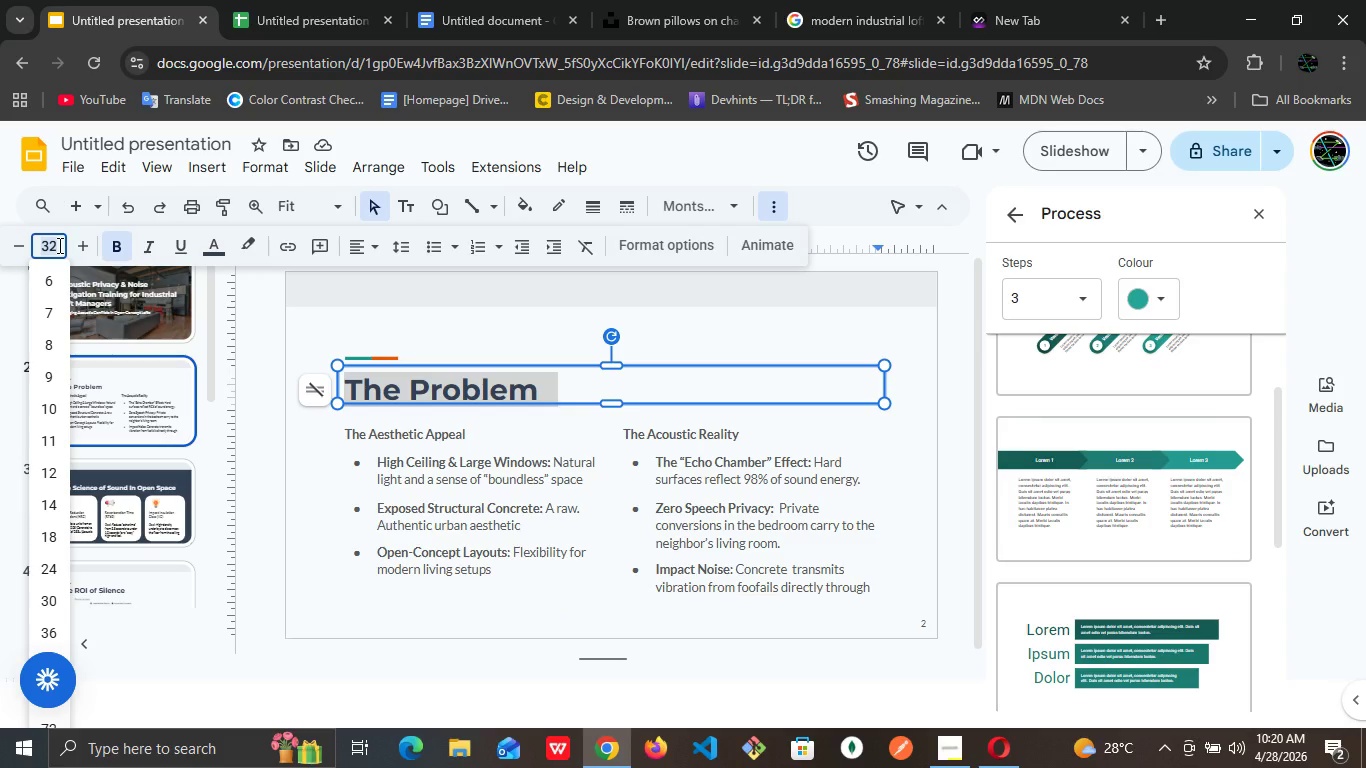 
type(34)
 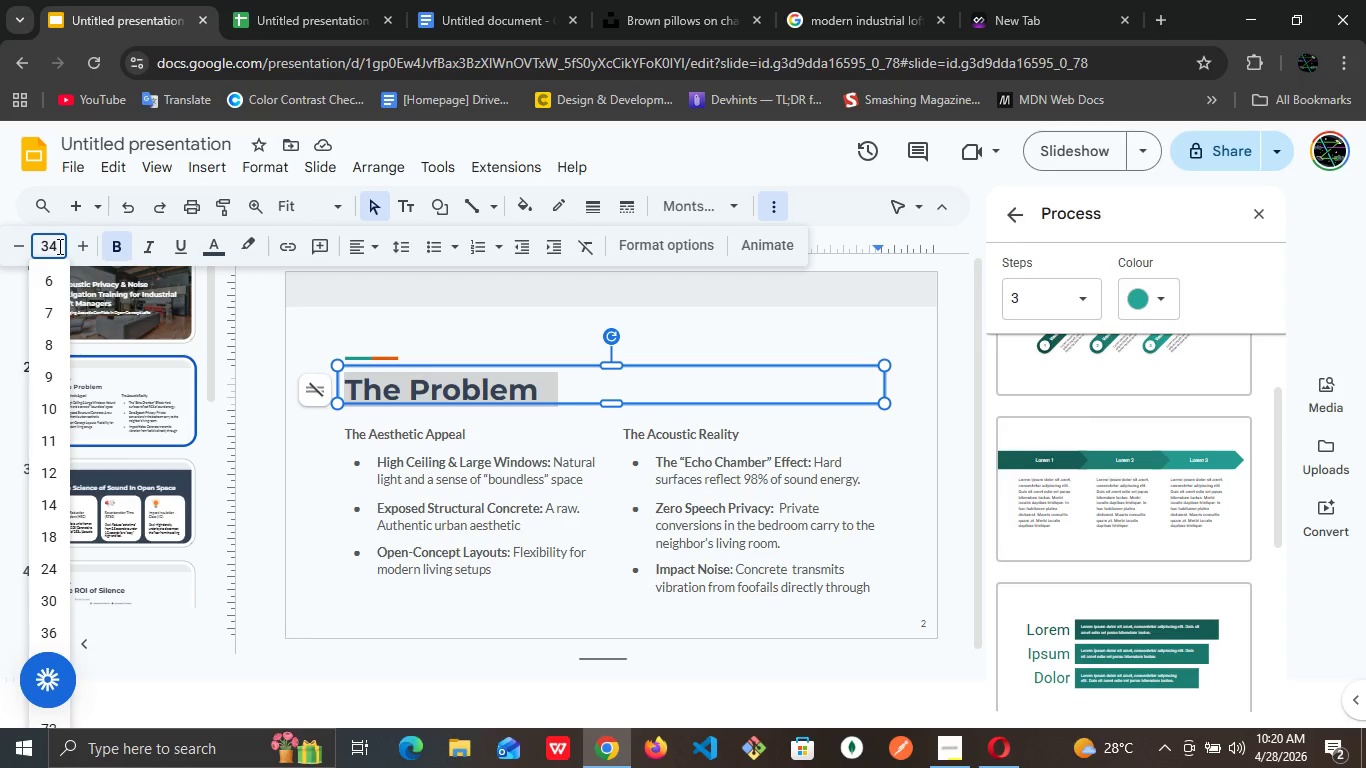 
key(Enter)
 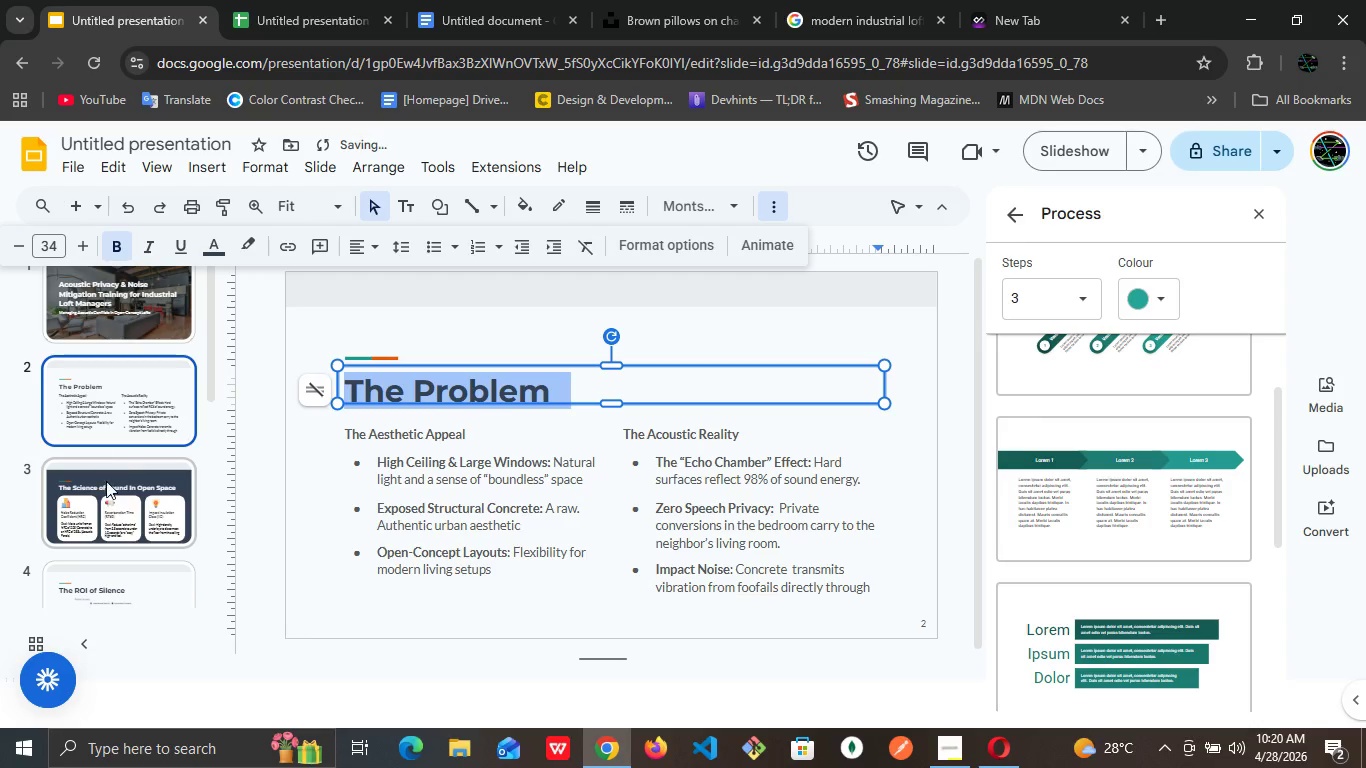 
left_click([106, 486])
 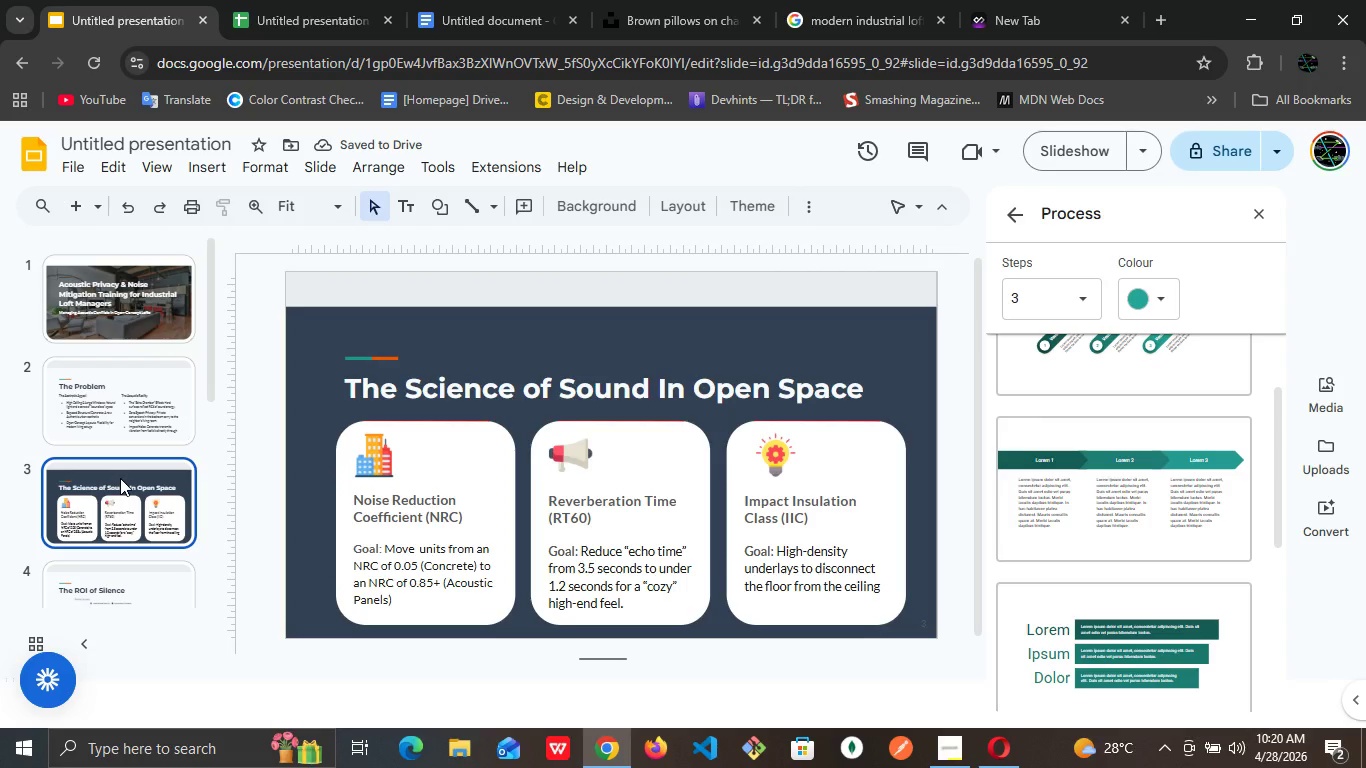 
scroll: coordinate [120, 478], scroll_direction: down, amount: 1.0
 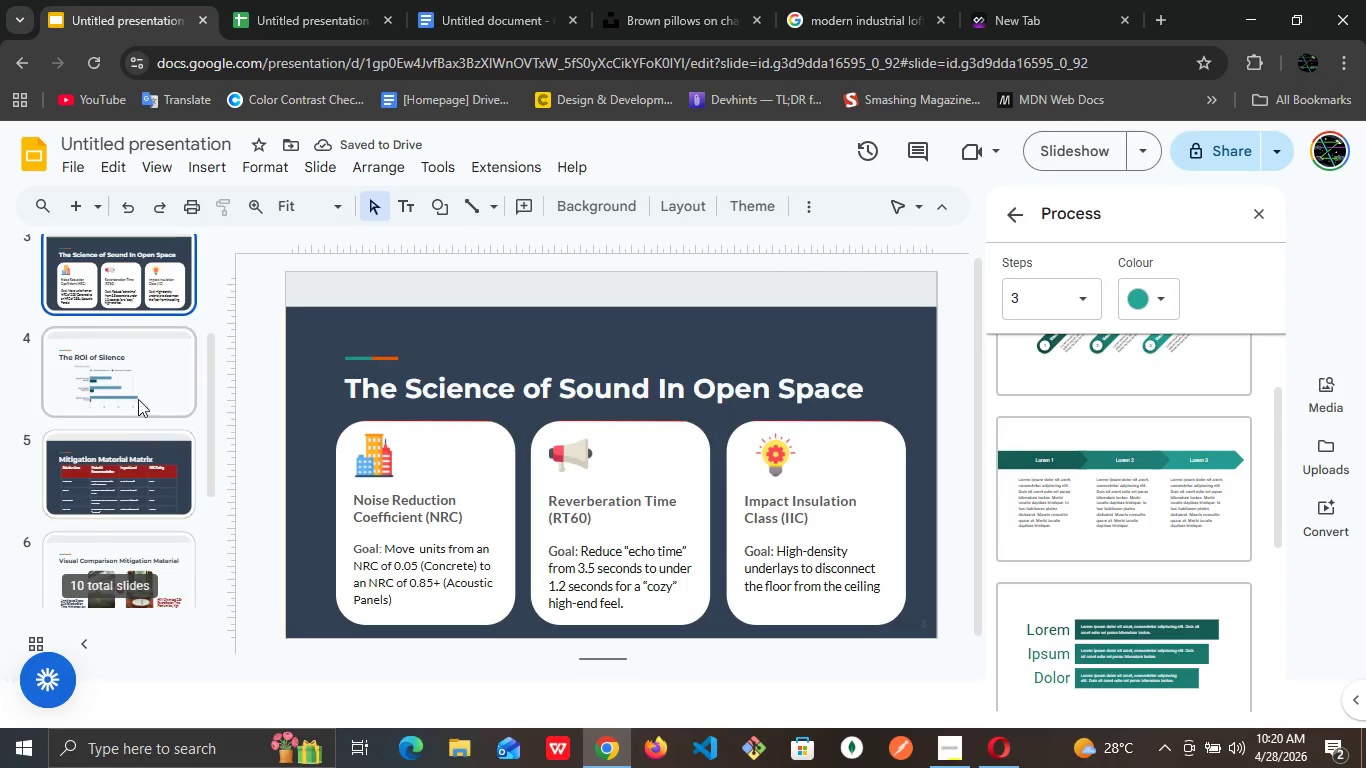 
left_click([143, 386])
 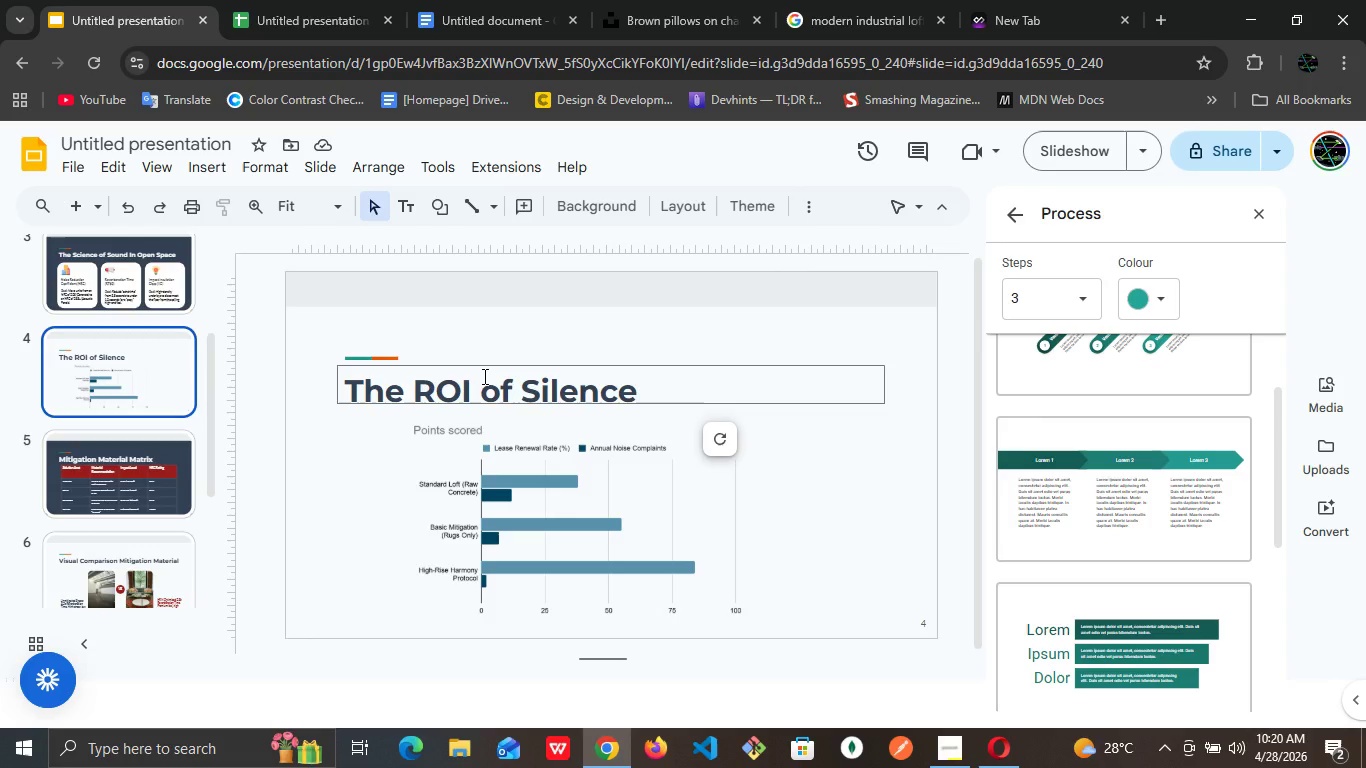 
double_click([483, 376])
 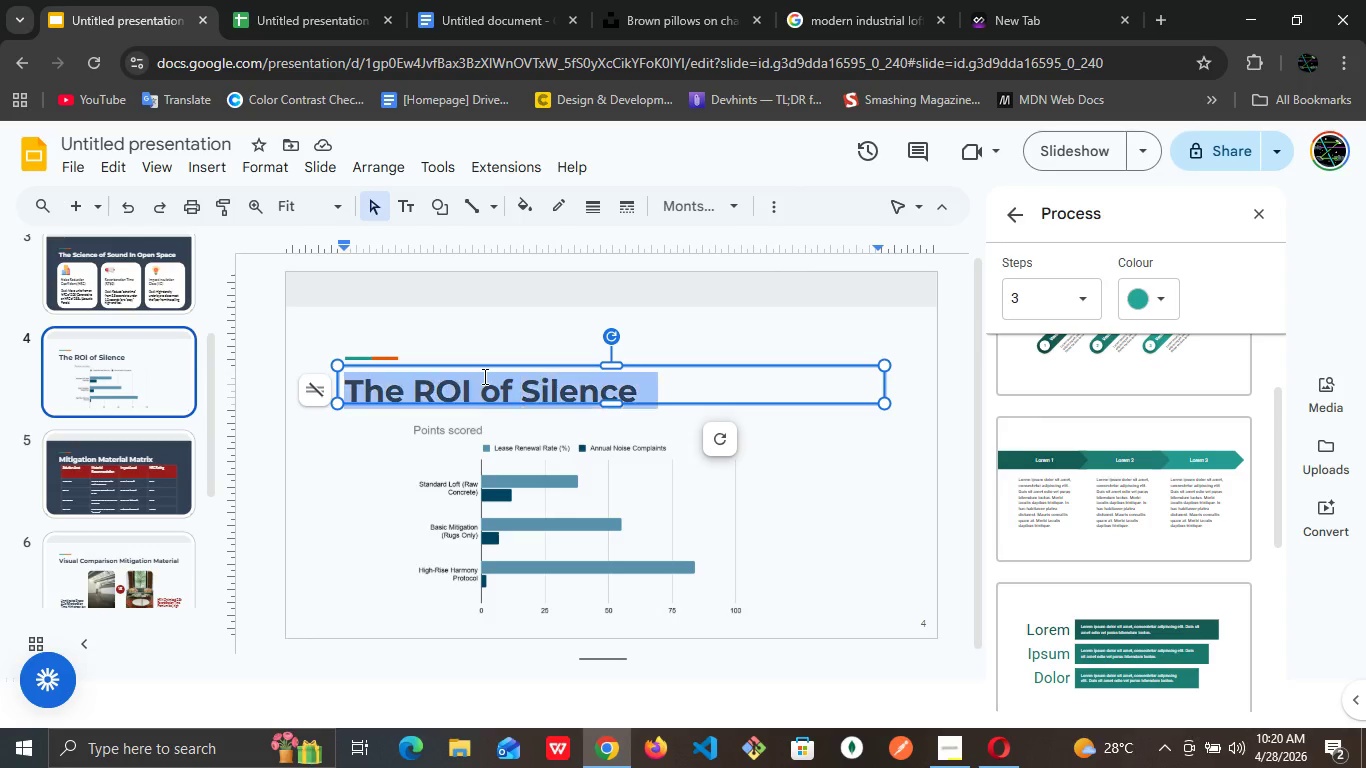 
triple_click([483, 376])
 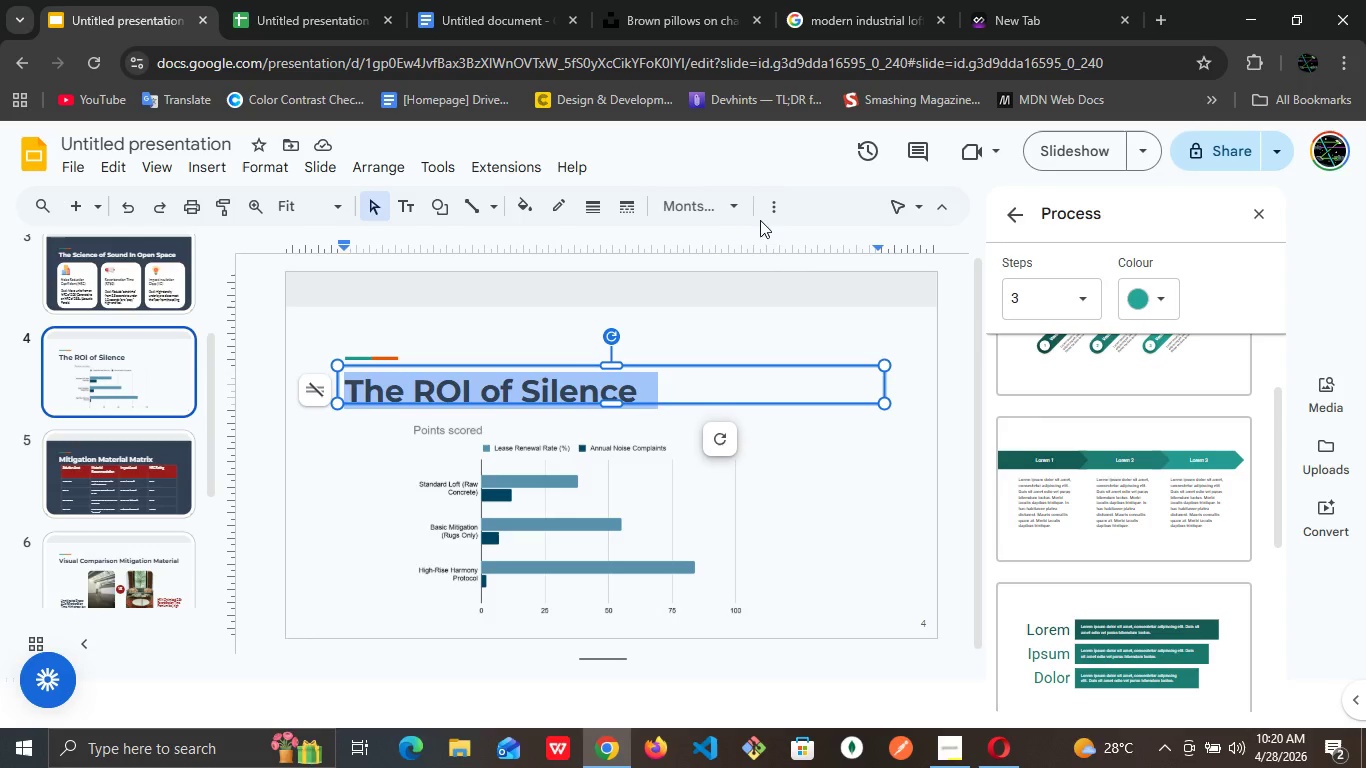 
left_click([776, 210])
 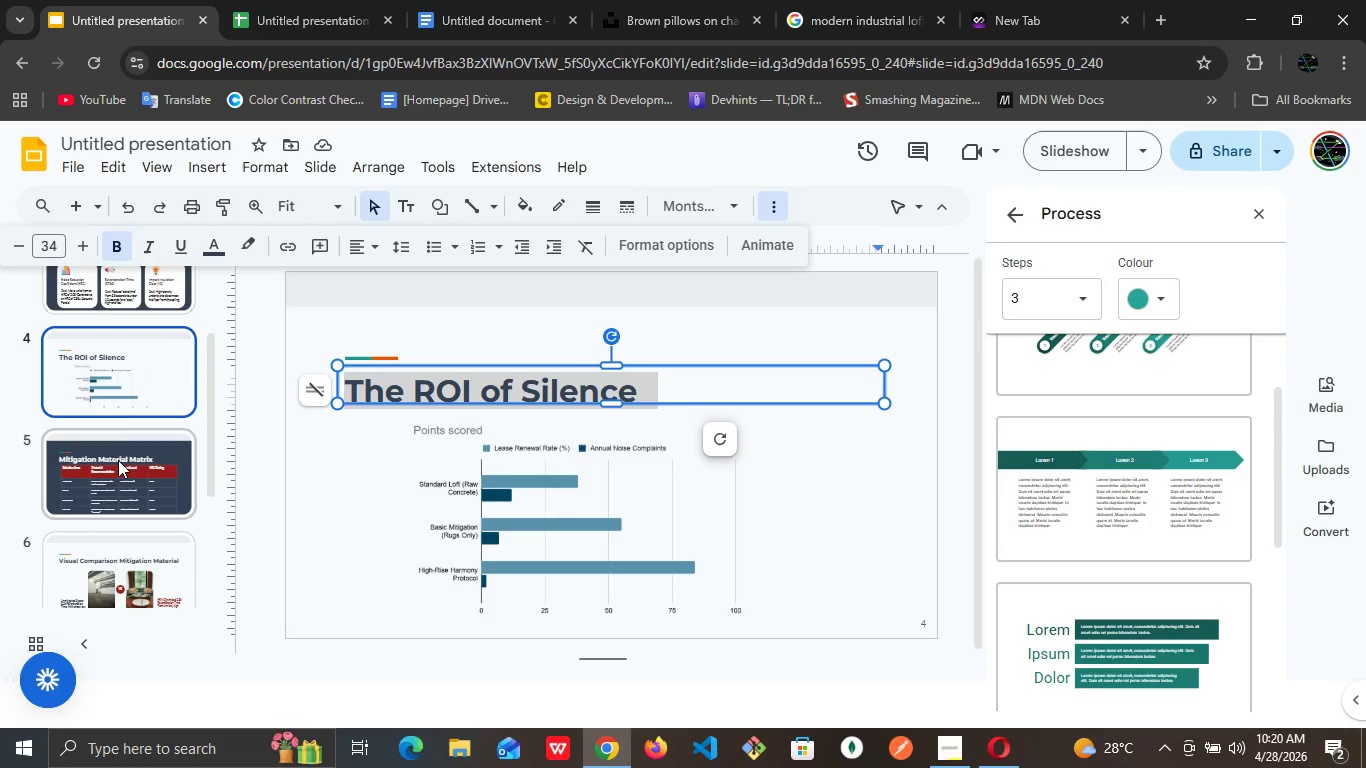 
left_click([118, 460])
 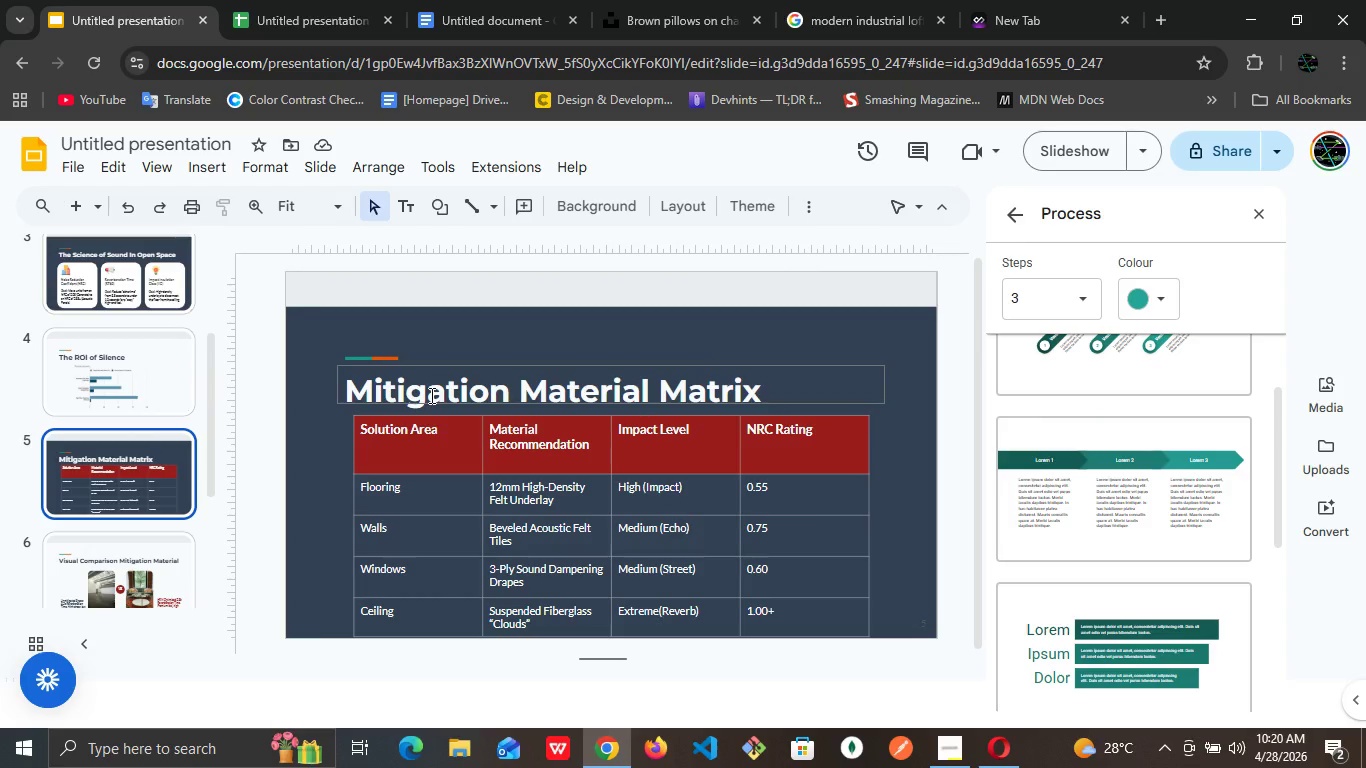 
double_click([430, 395])
 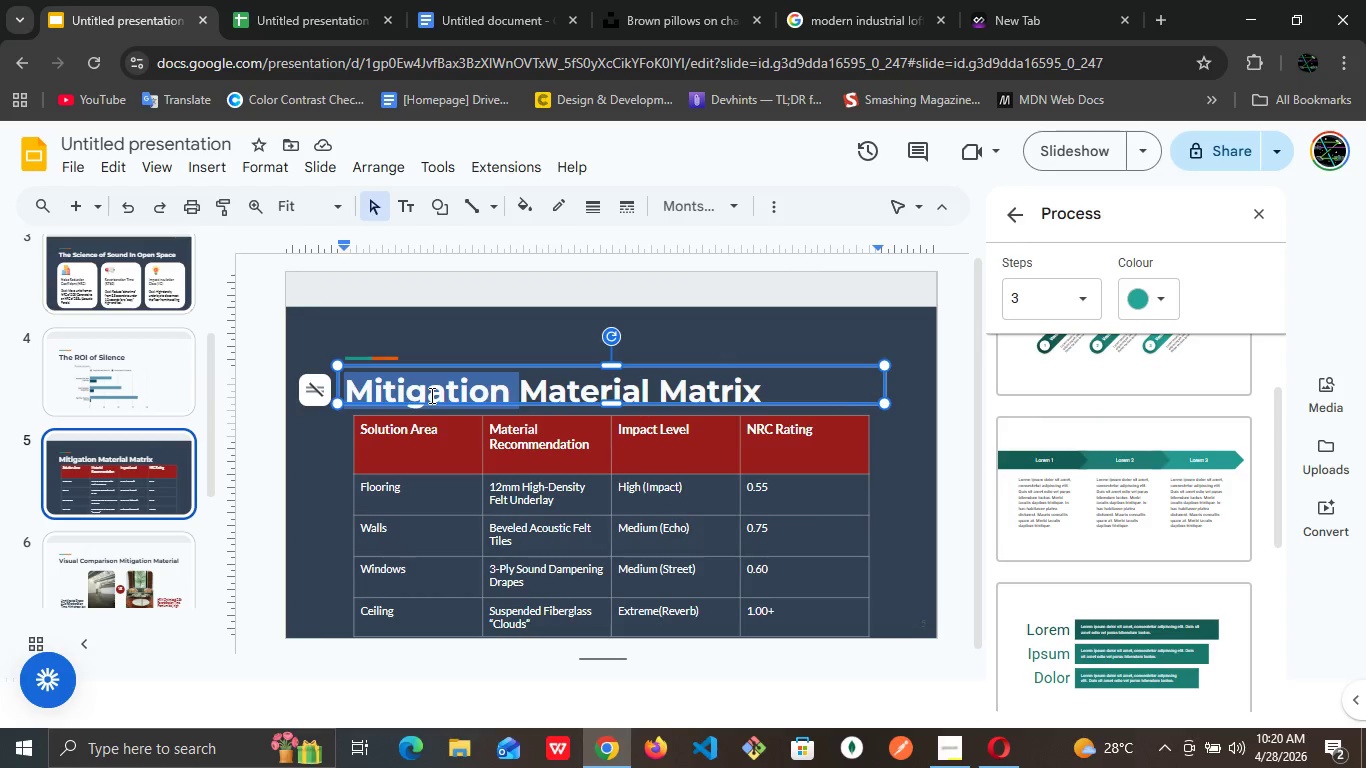 
triple_click([430, 395])
 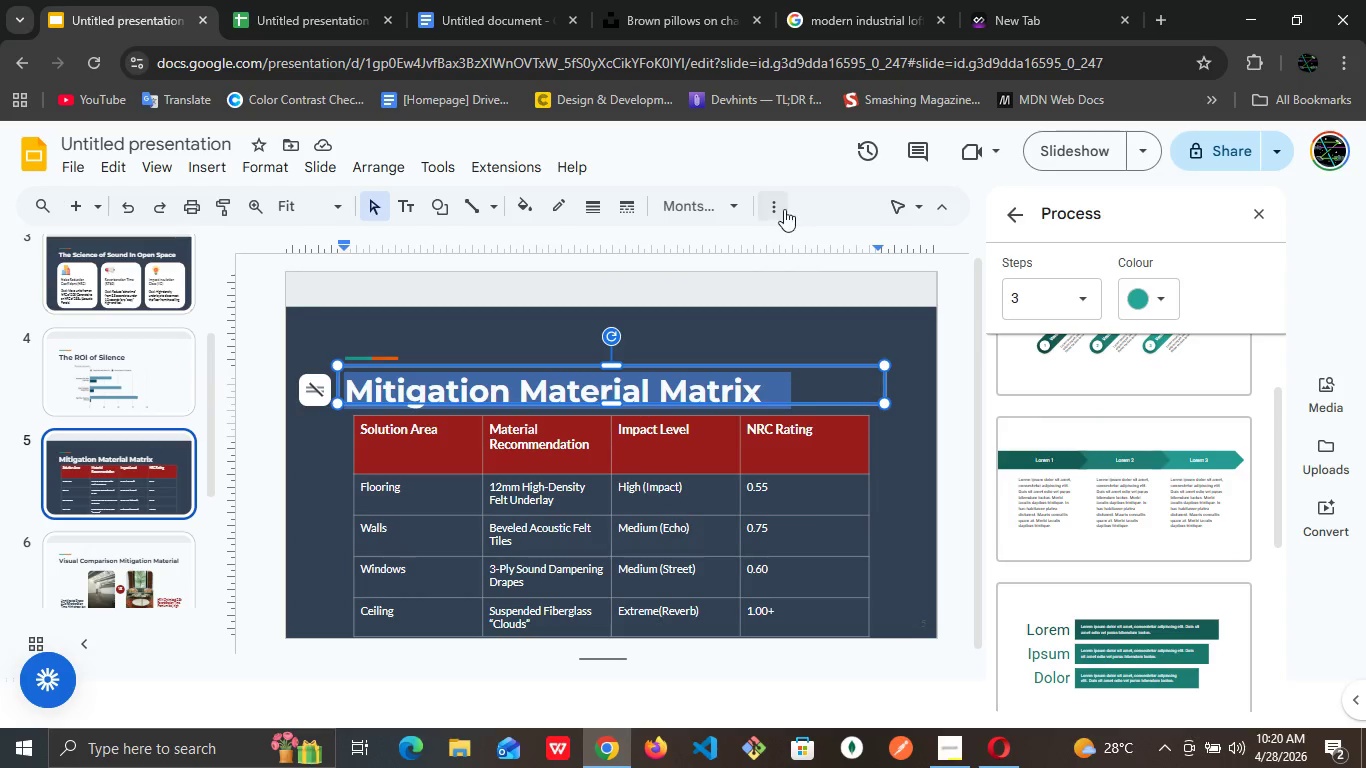 
left_click([776, 211])
 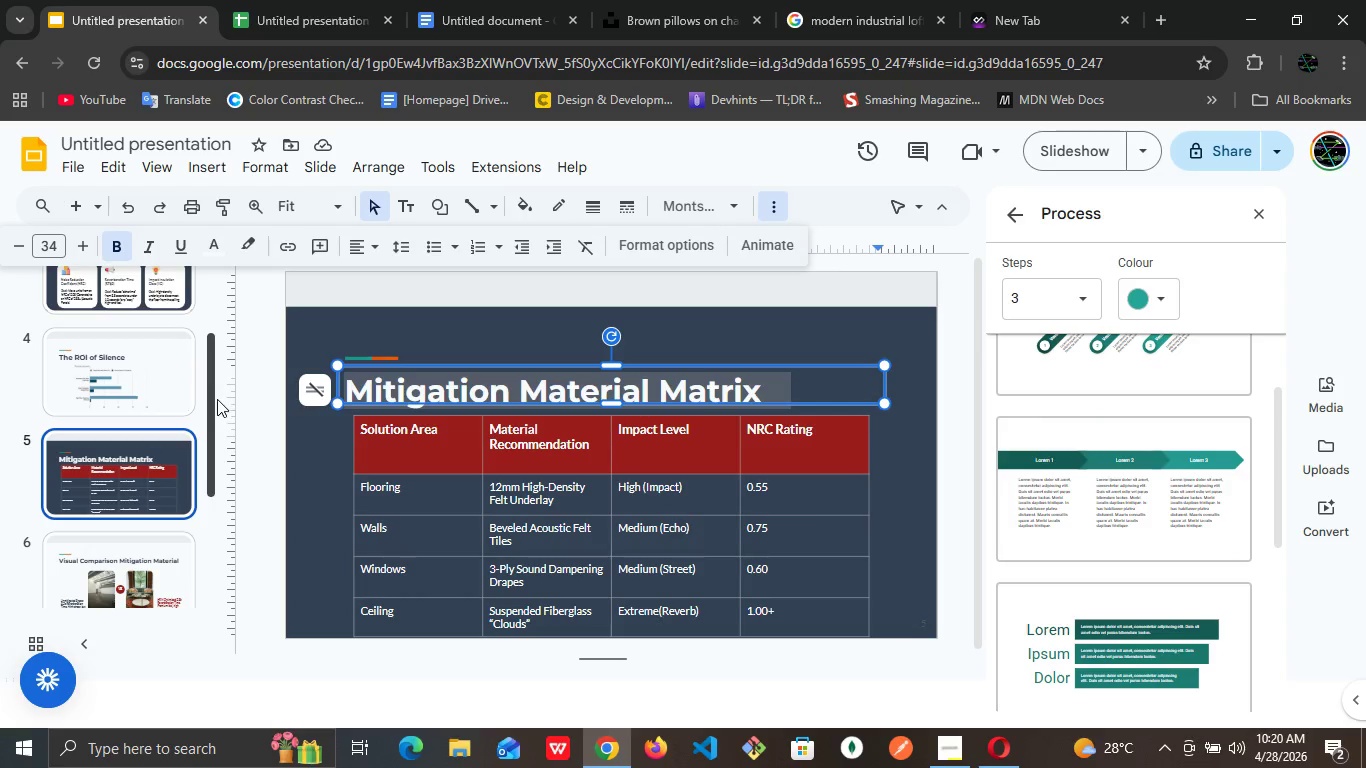 
scroll: coordinate [185, 428], scroll_direction: down, amount: 2.0
 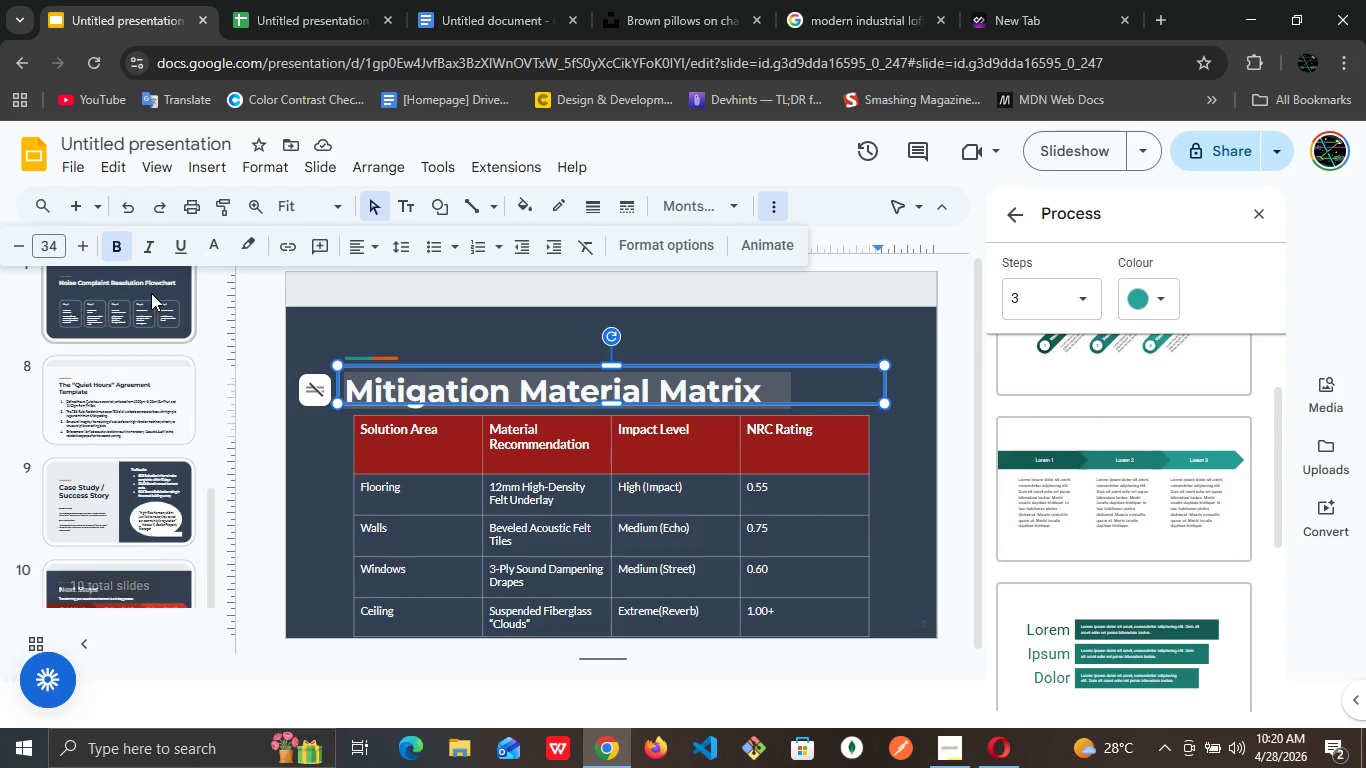 
scroll: coordinate [151, 293], scroll_direction: up, amount: 1.0
 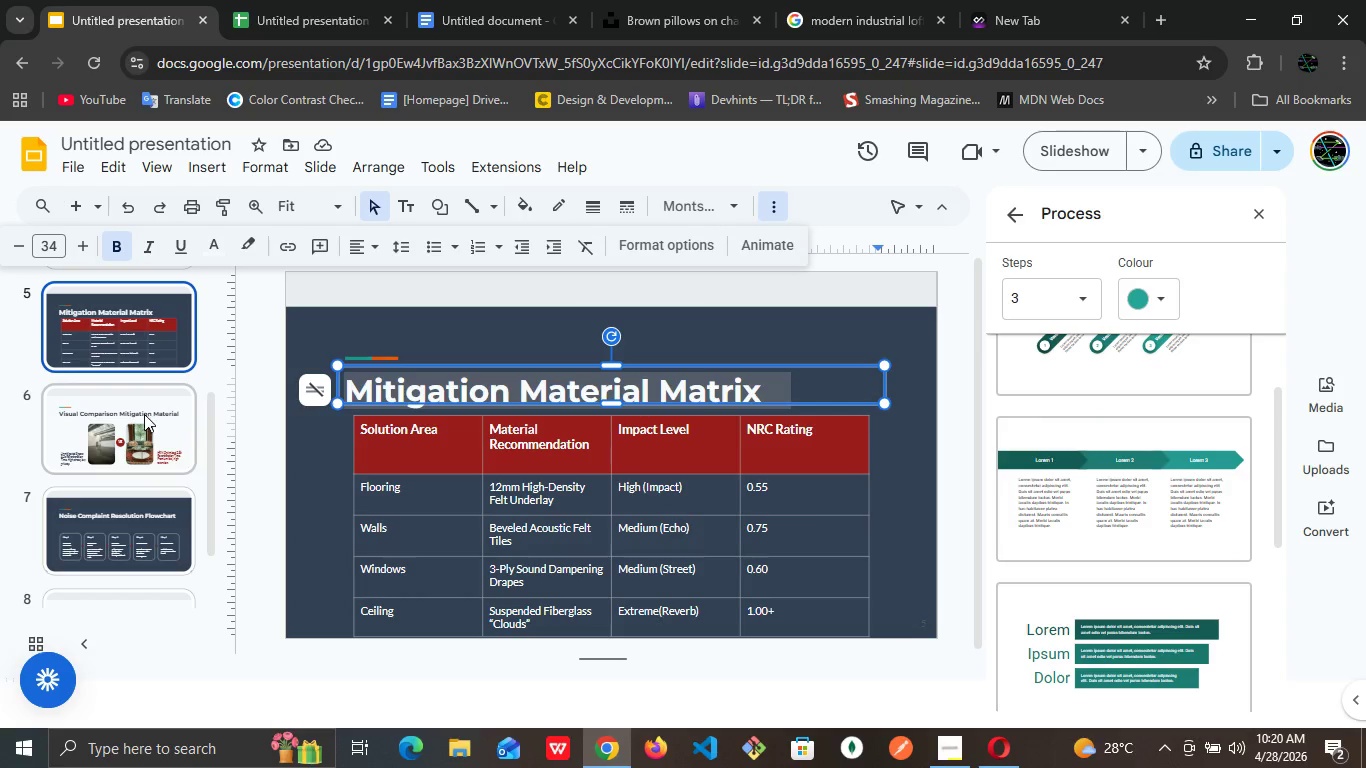 
left_click([144, 420])
 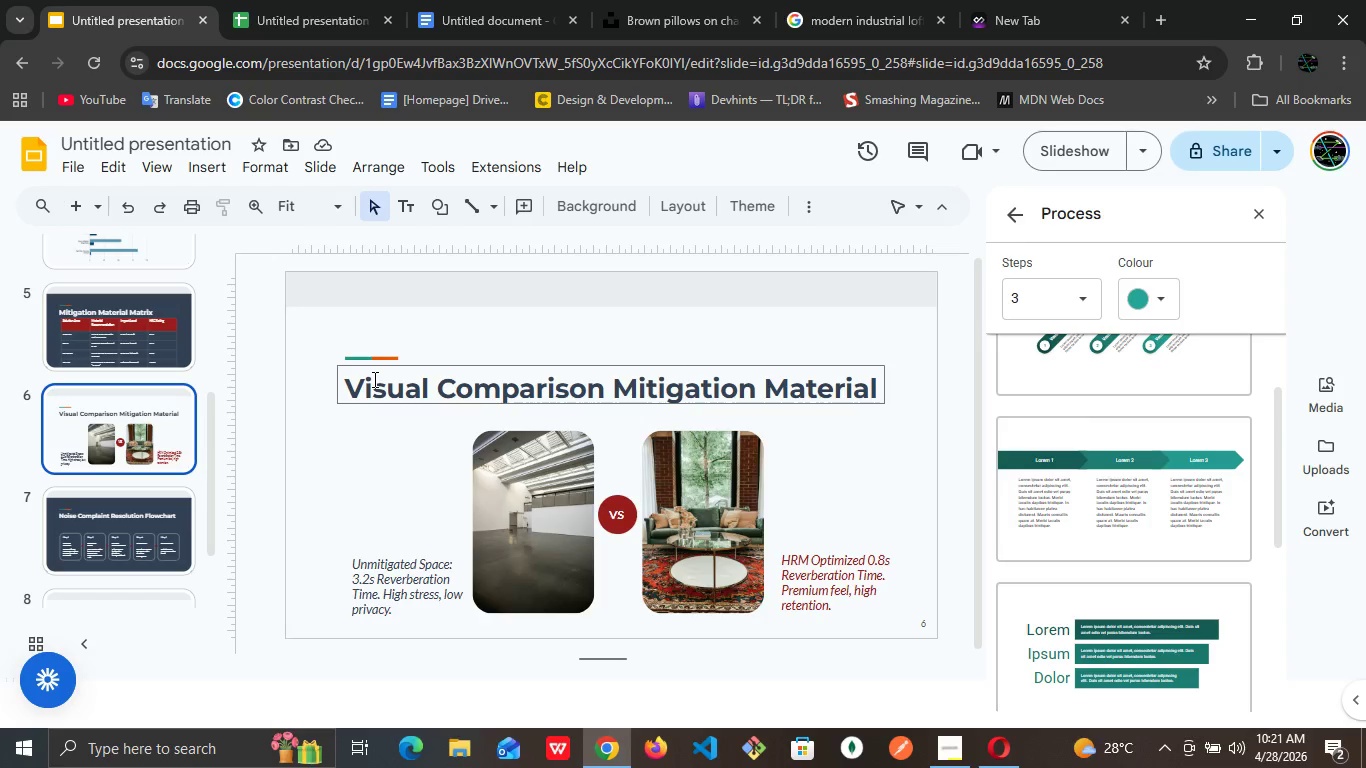 
double_click([373, 381])
 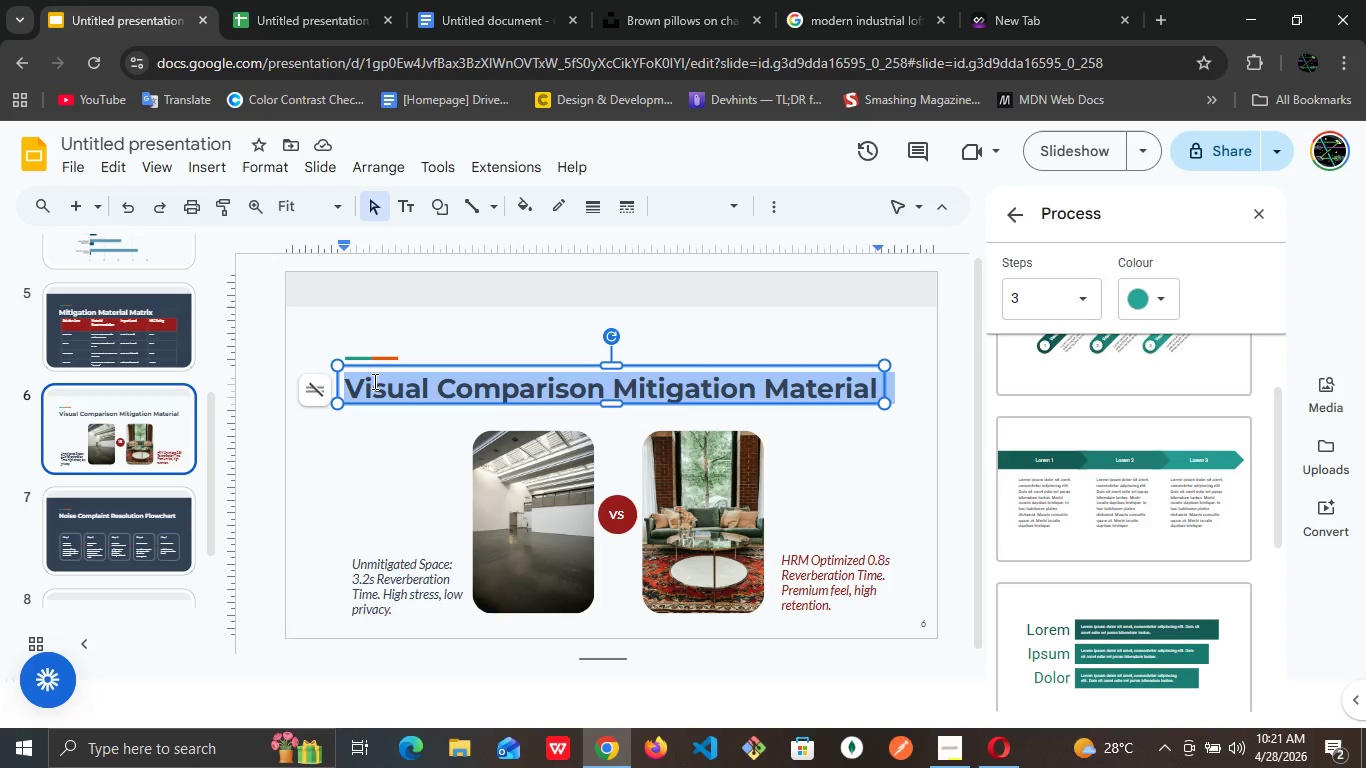 
triple_click([373, 381])
 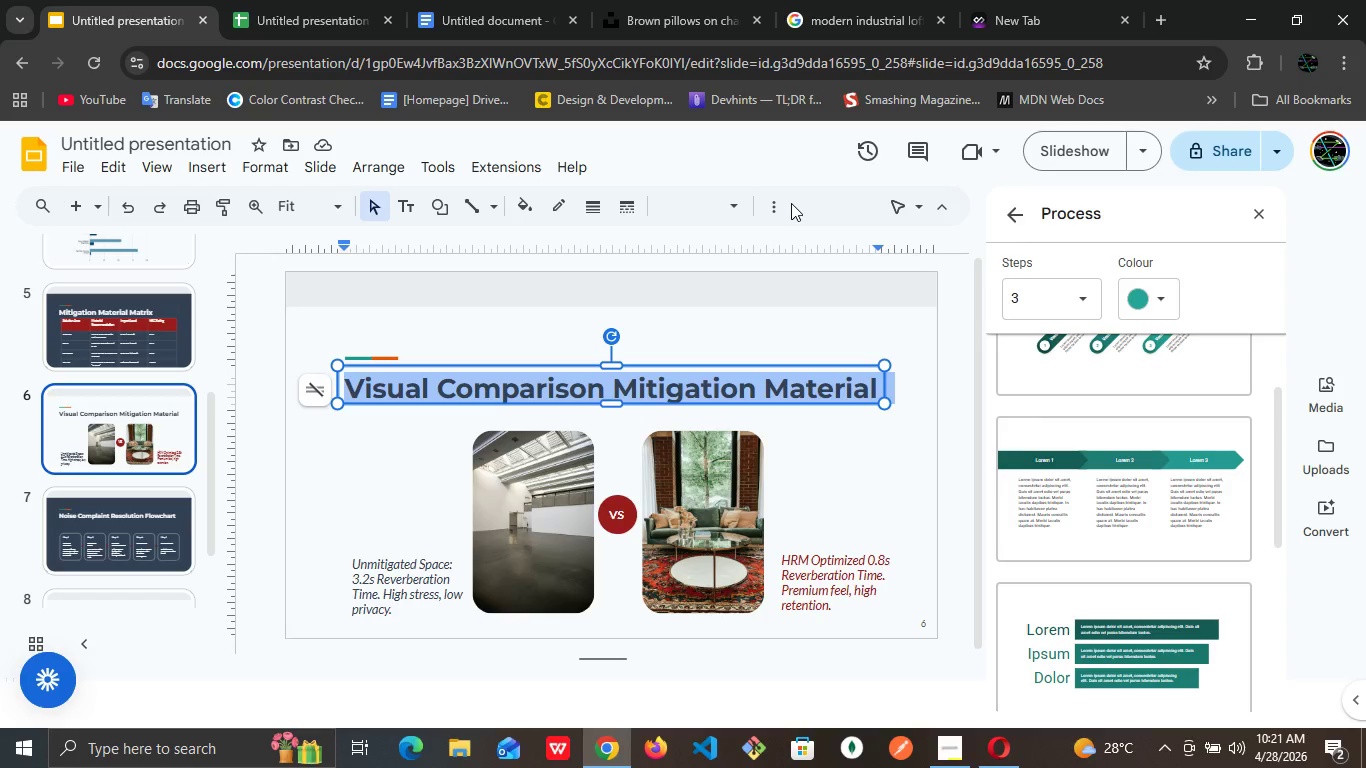 
left_click([781, 197])
 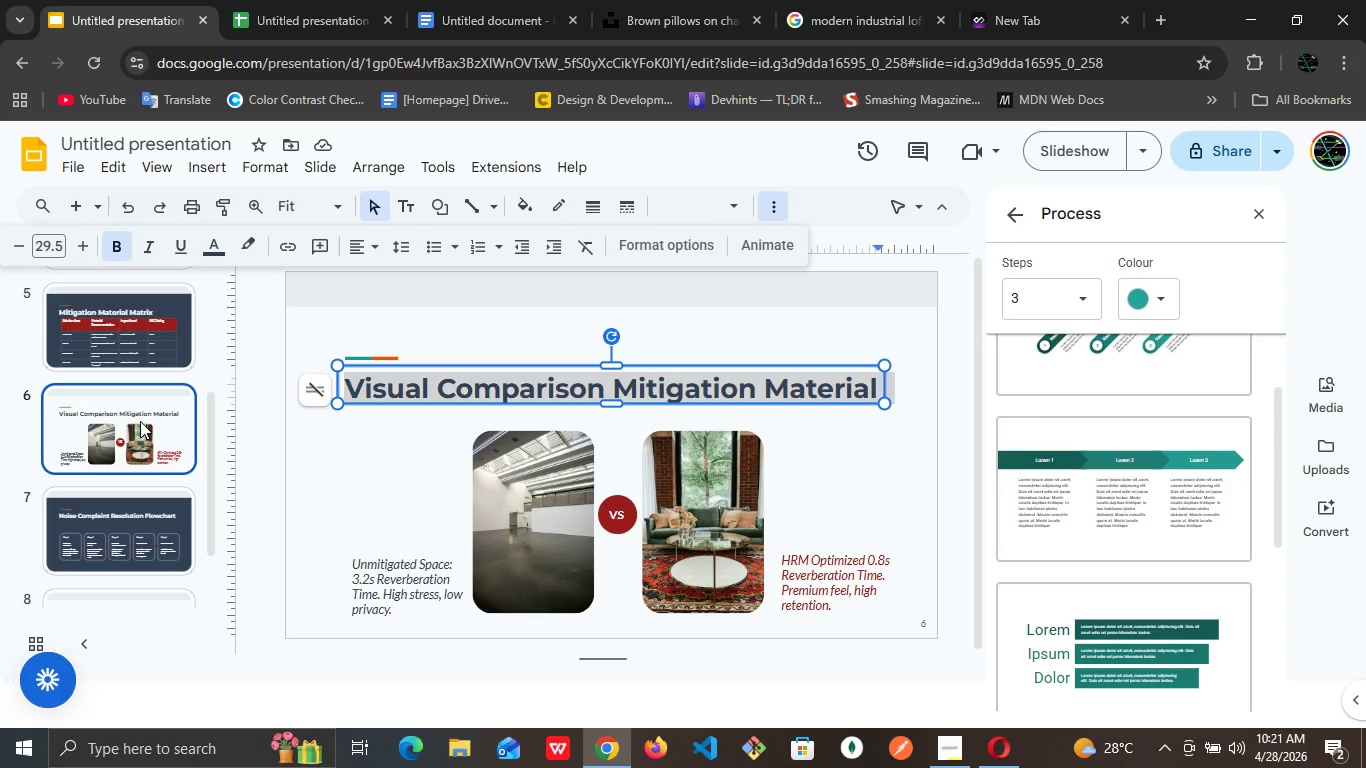 
scroll: coordinate [140, 421], scroll_direction: down, amount: 1.0
 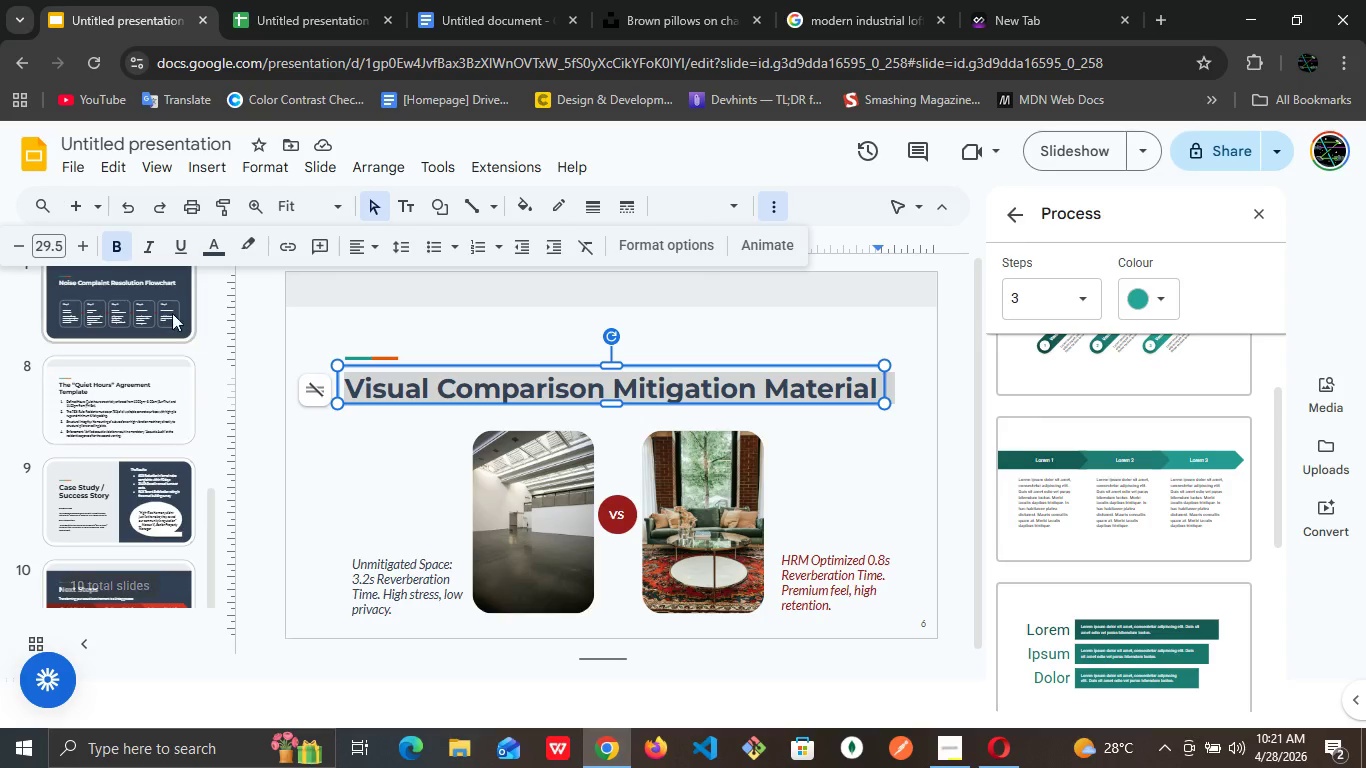 
left_click([172, 307])
 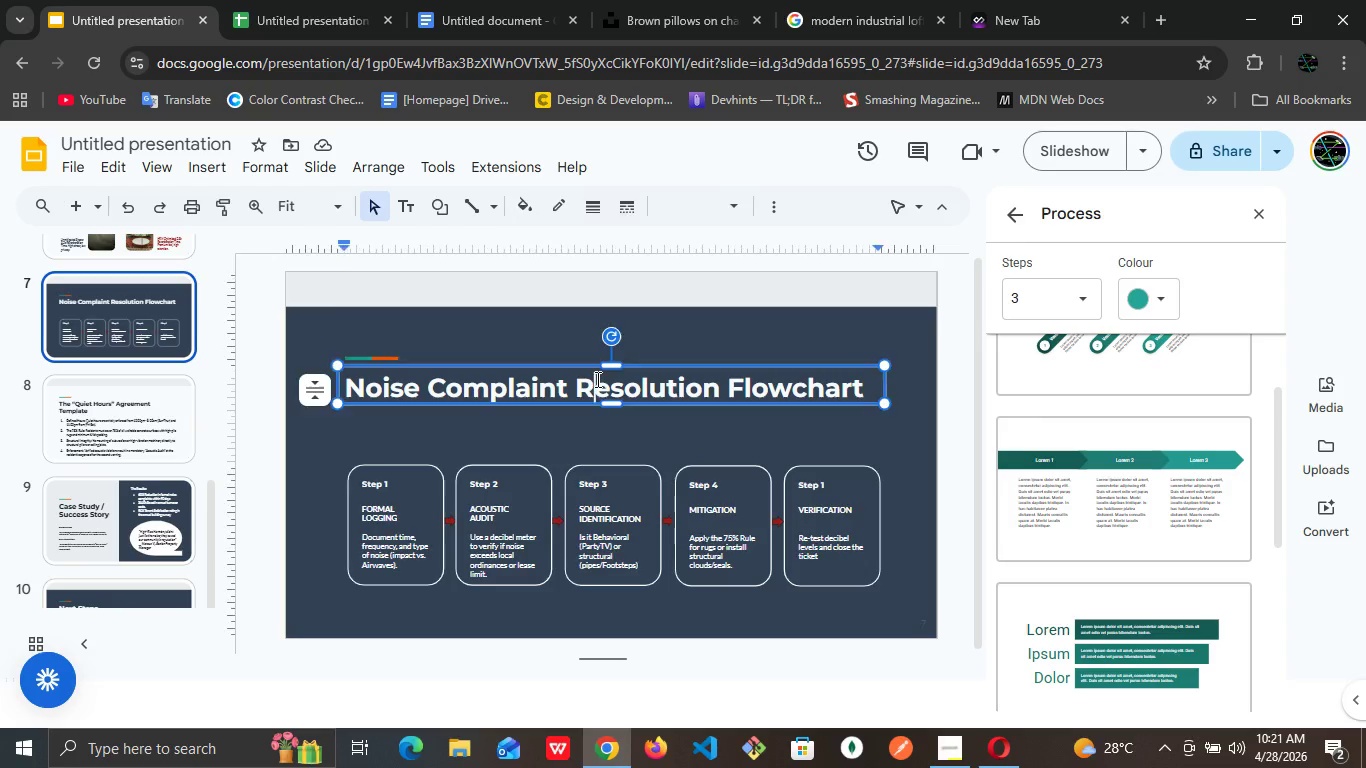 
double_click([596, 379])
 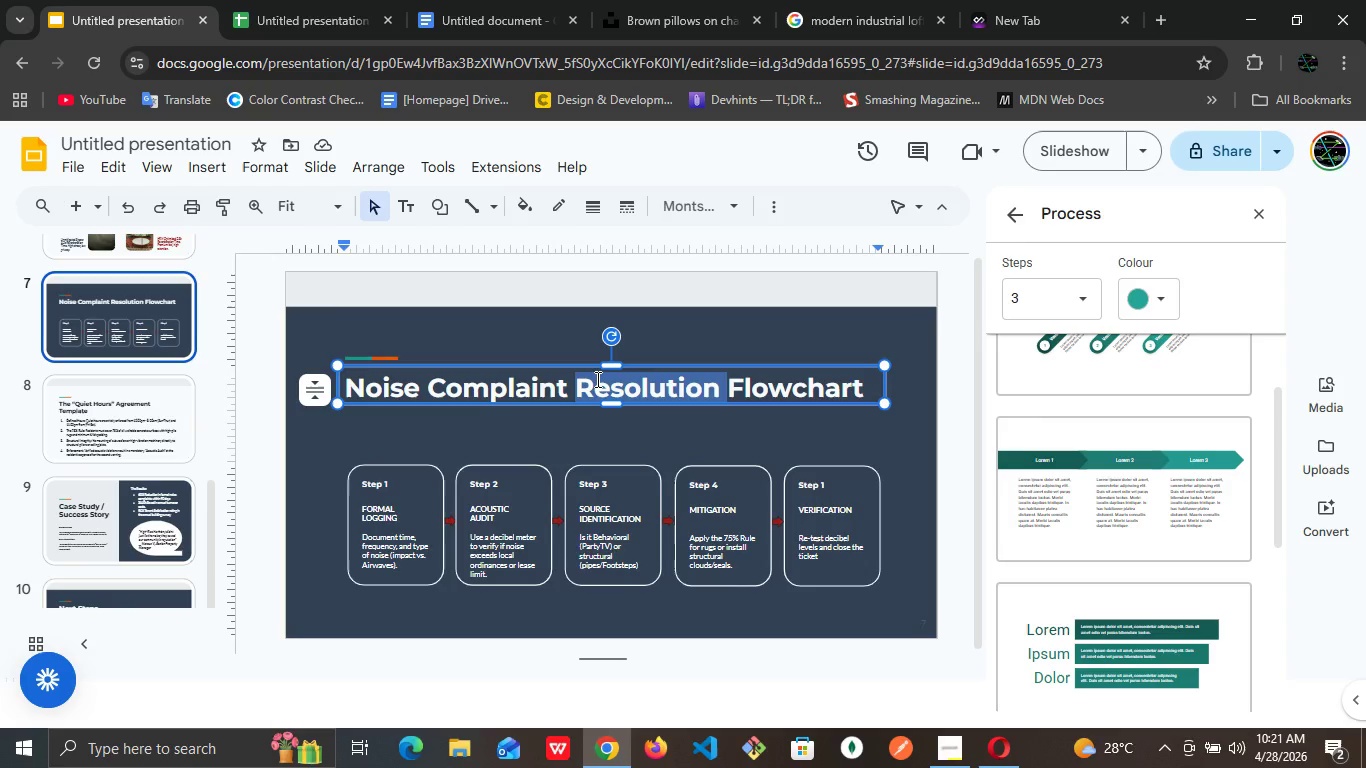 
triple_click([596, 379])
 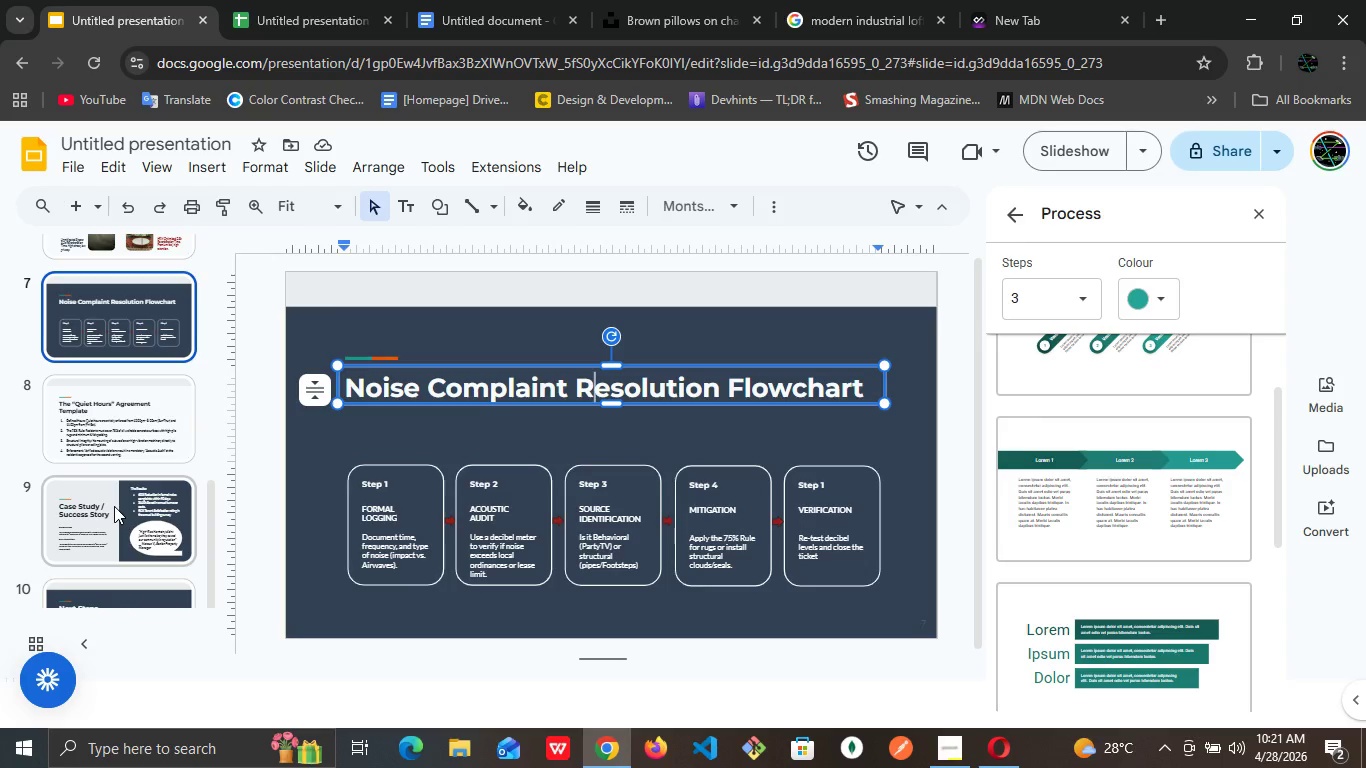 
left_click([114, 506])
 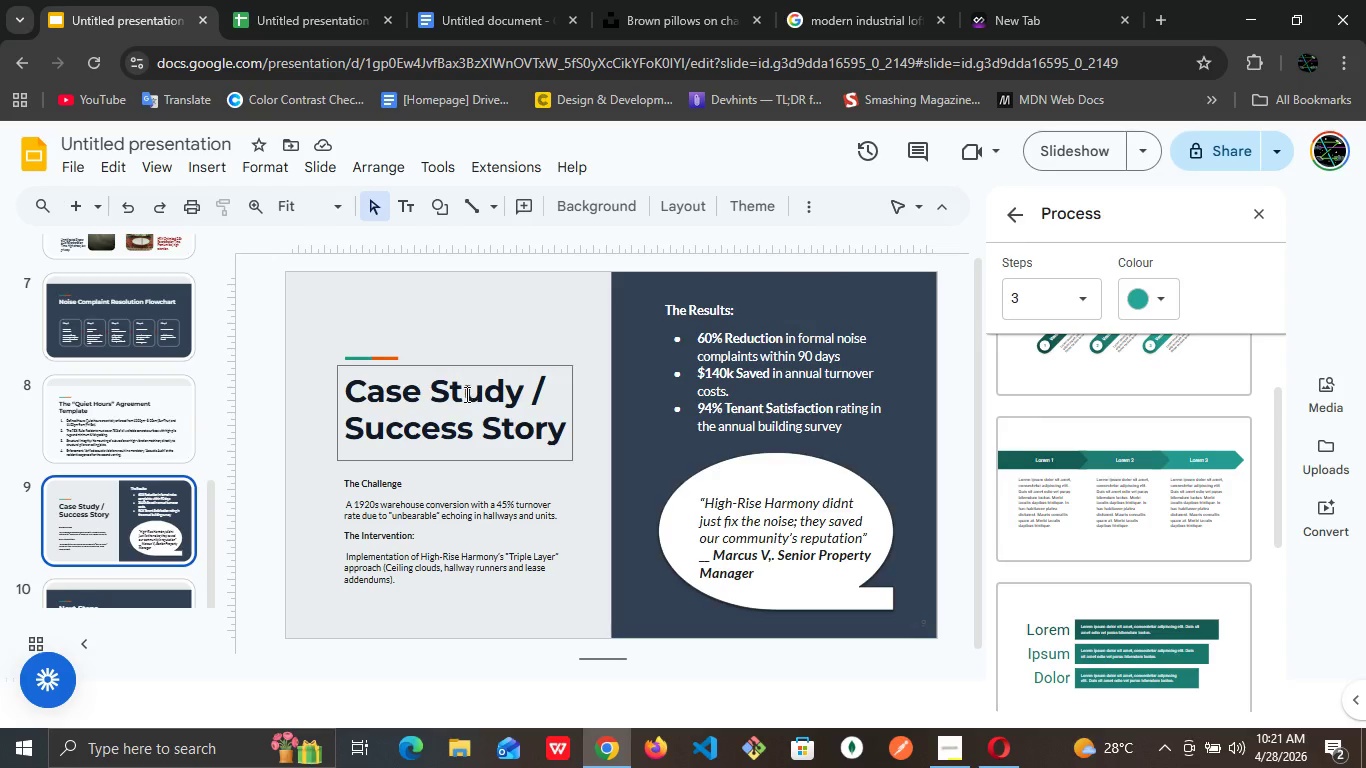 
double_click([465, 394])
 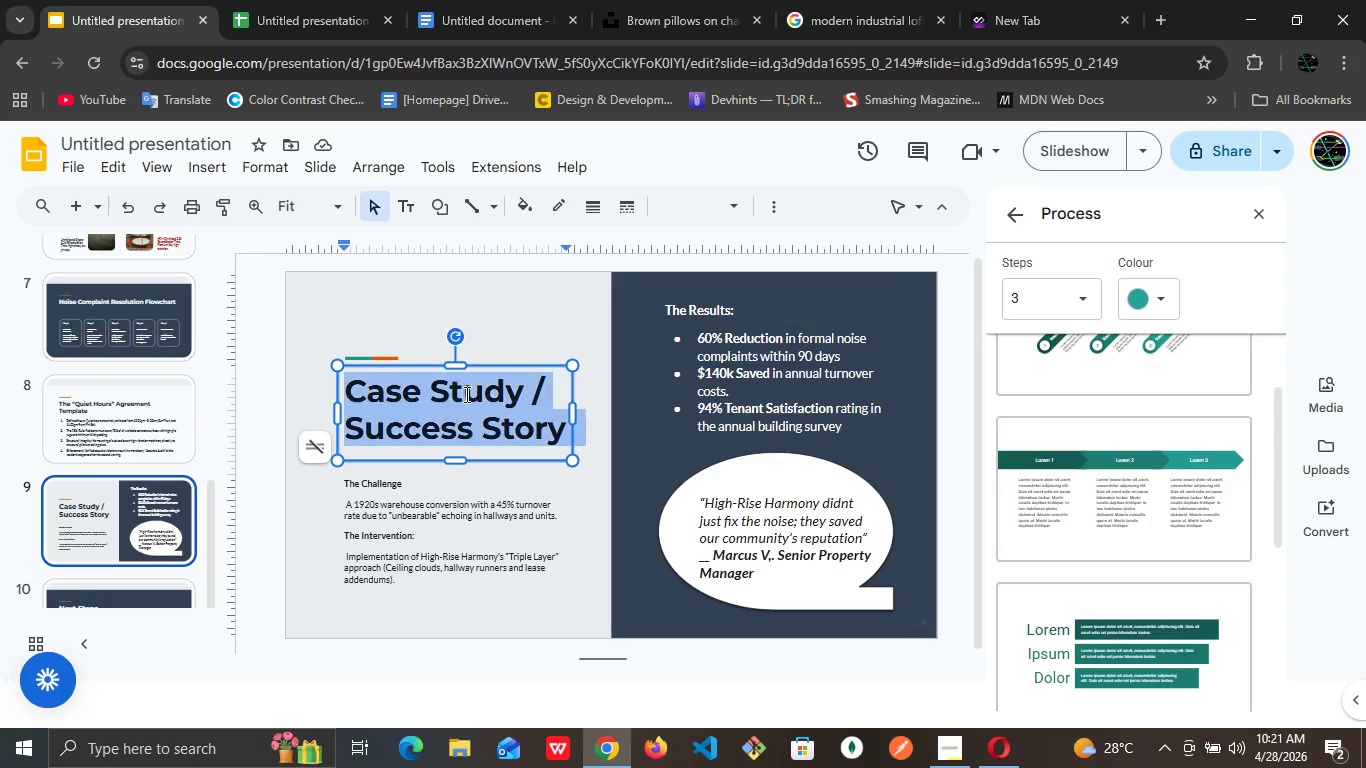 
triple_click([465, 394])
 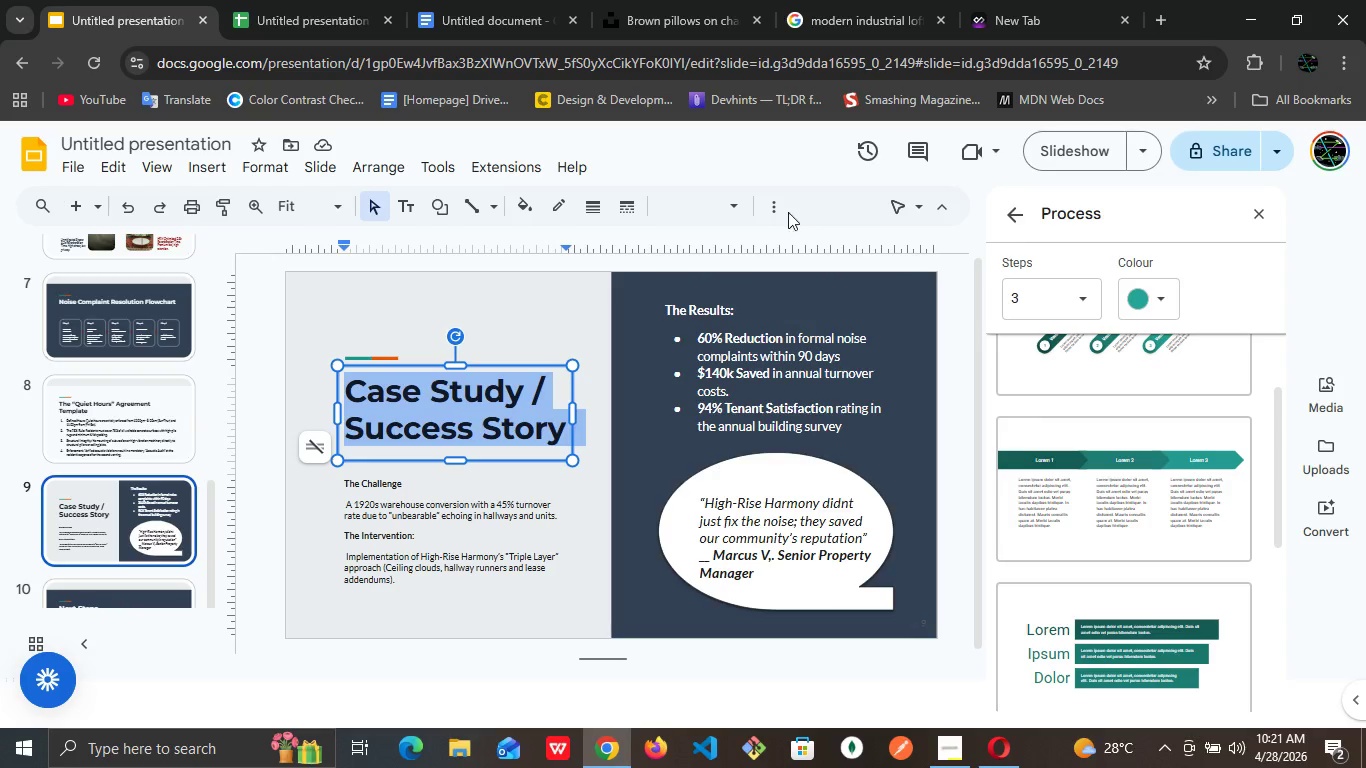 
left_click([786, 209])
 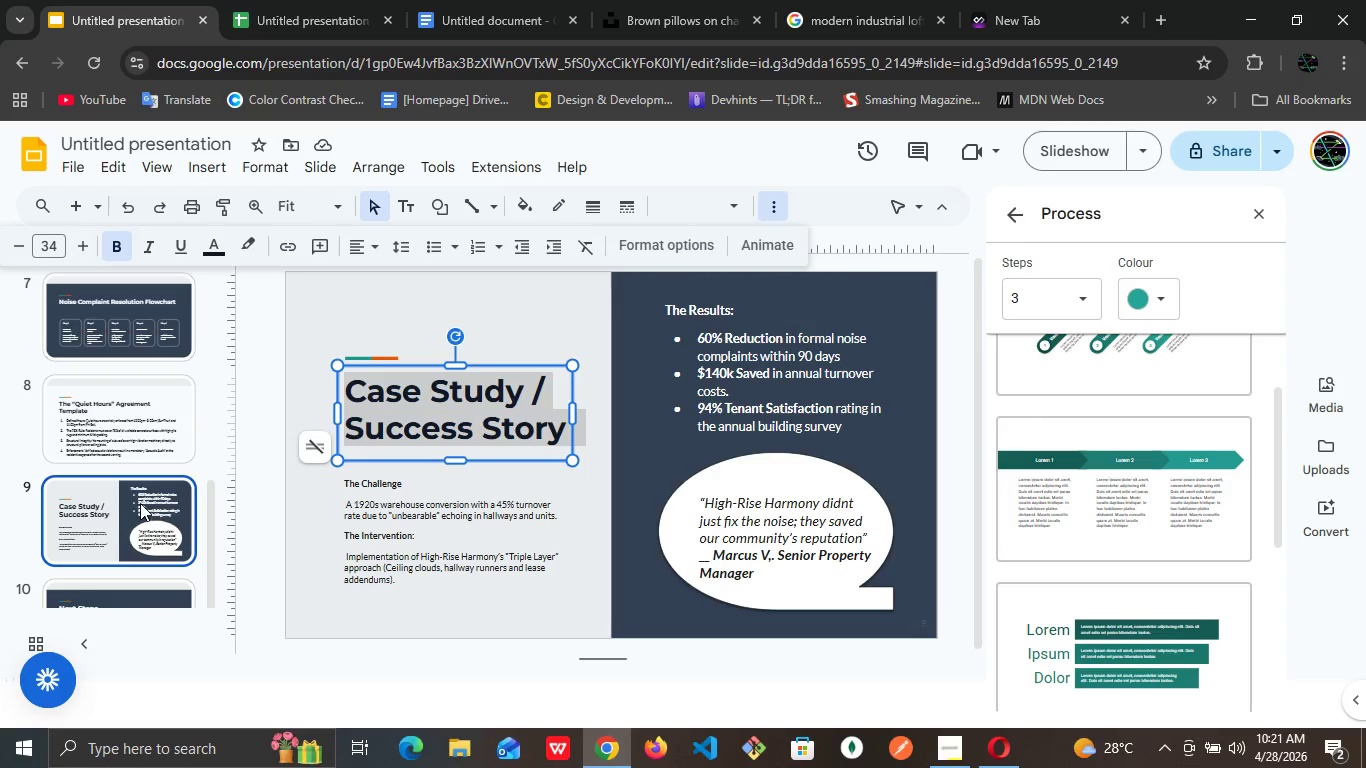 
scroll: coordinate [140, 503], scroll_direction: down, amount: 1.0
 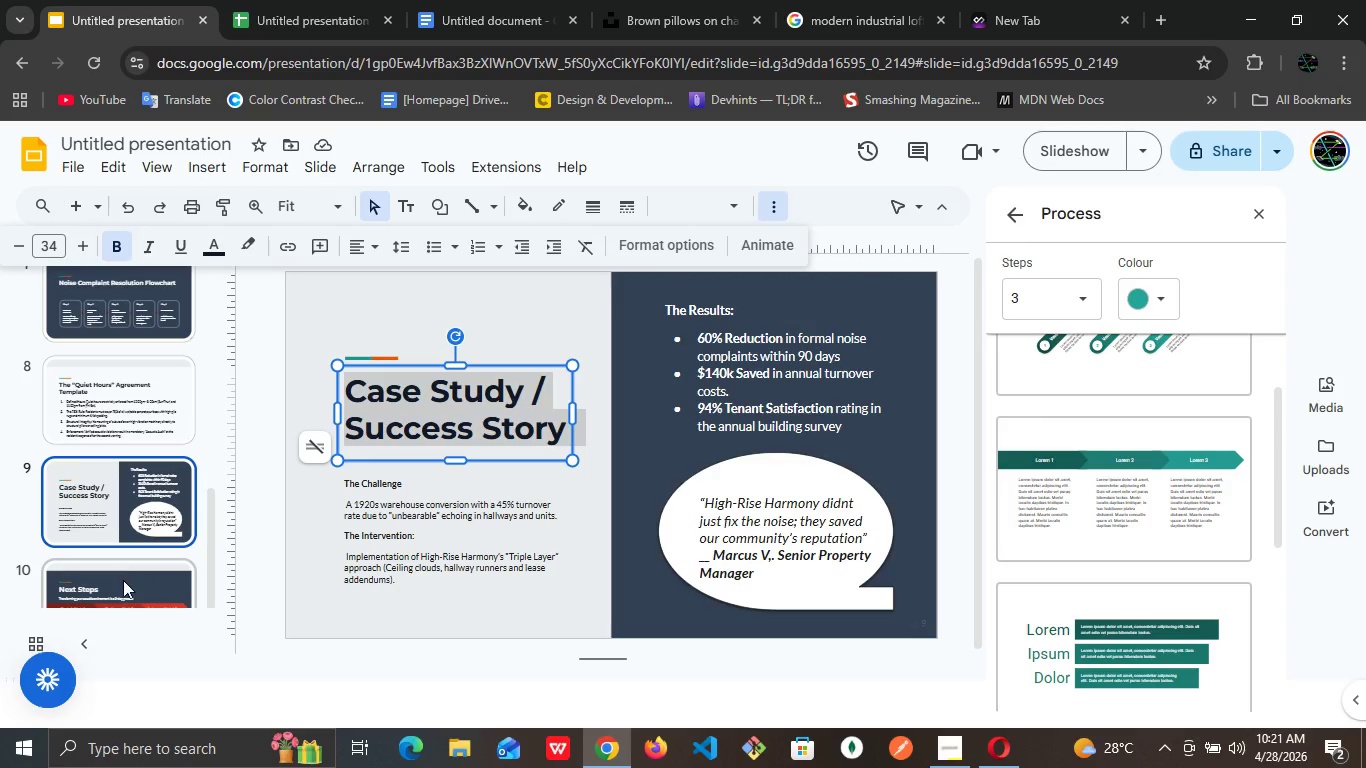 
left_click([123, 580])
 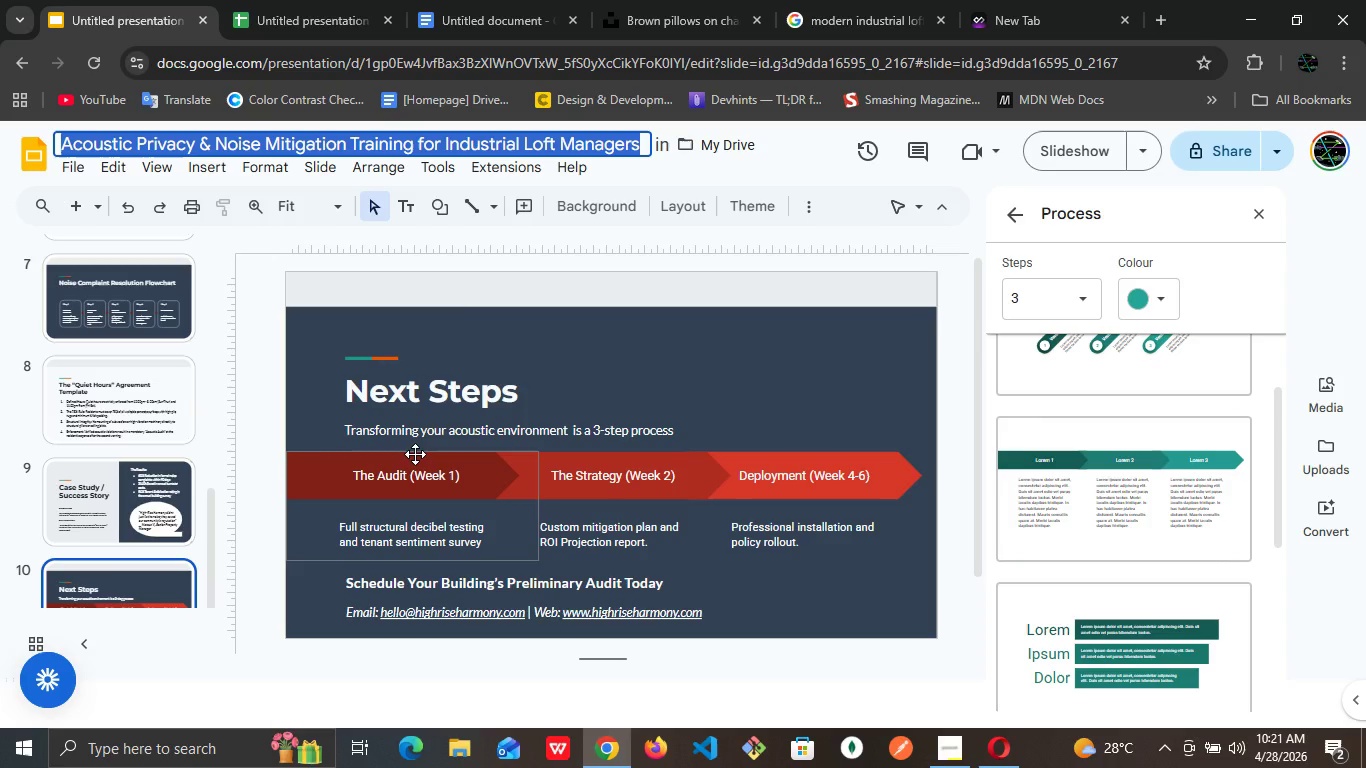 
wait(19.56)
 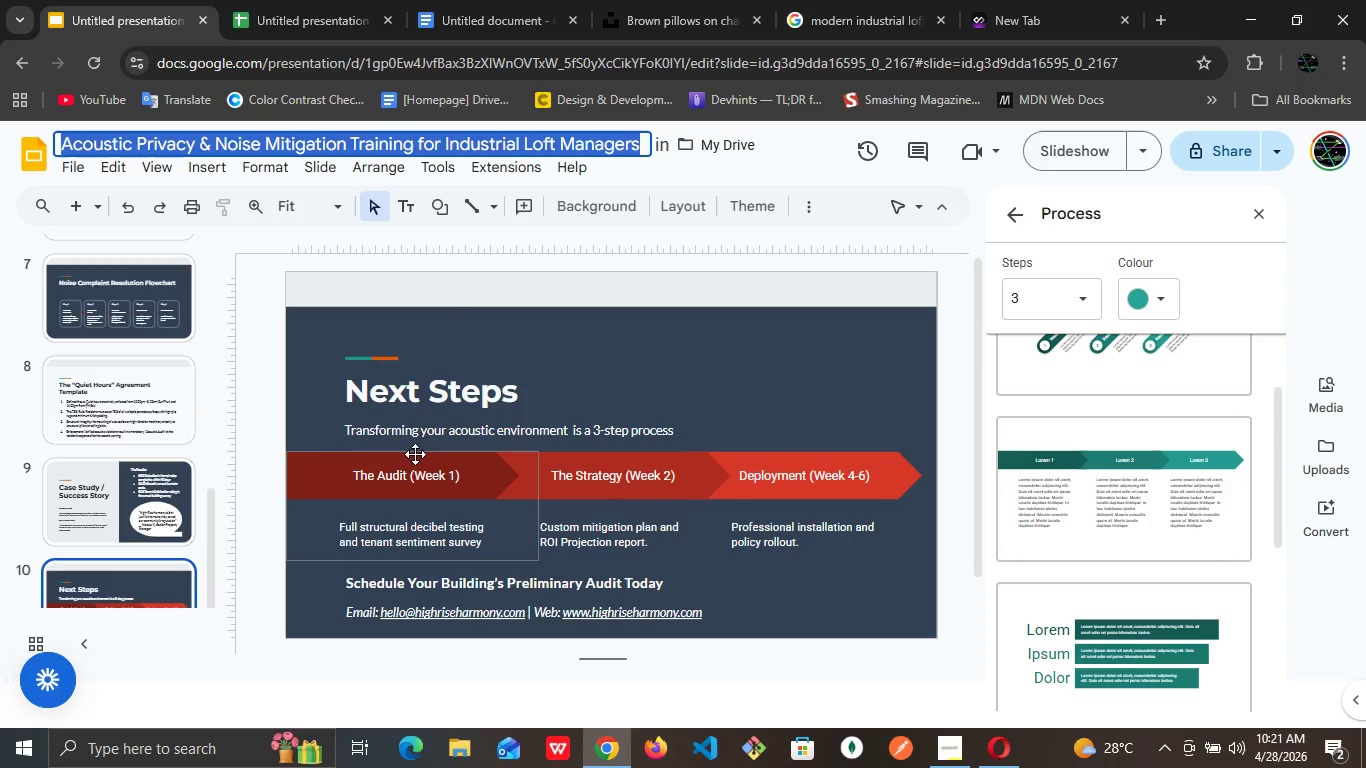 
left_click([698, 361])
 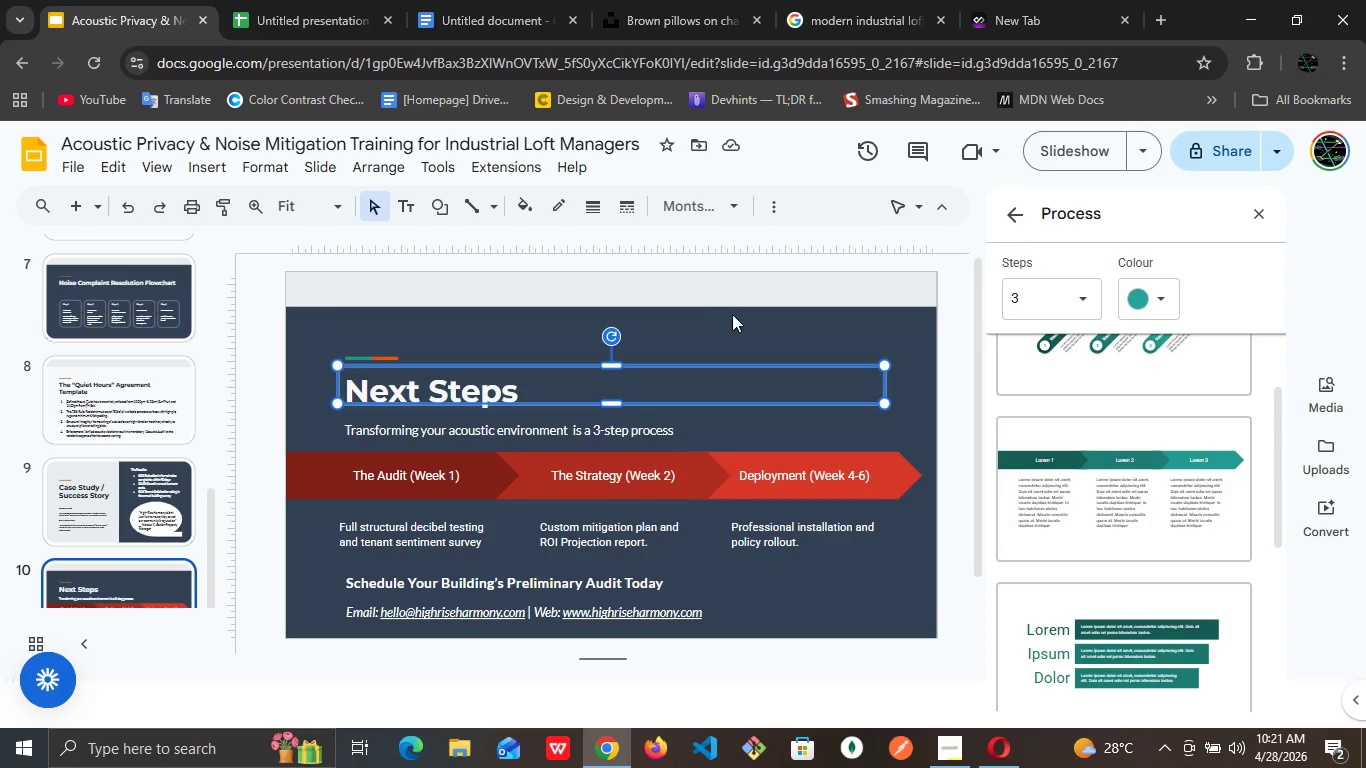 